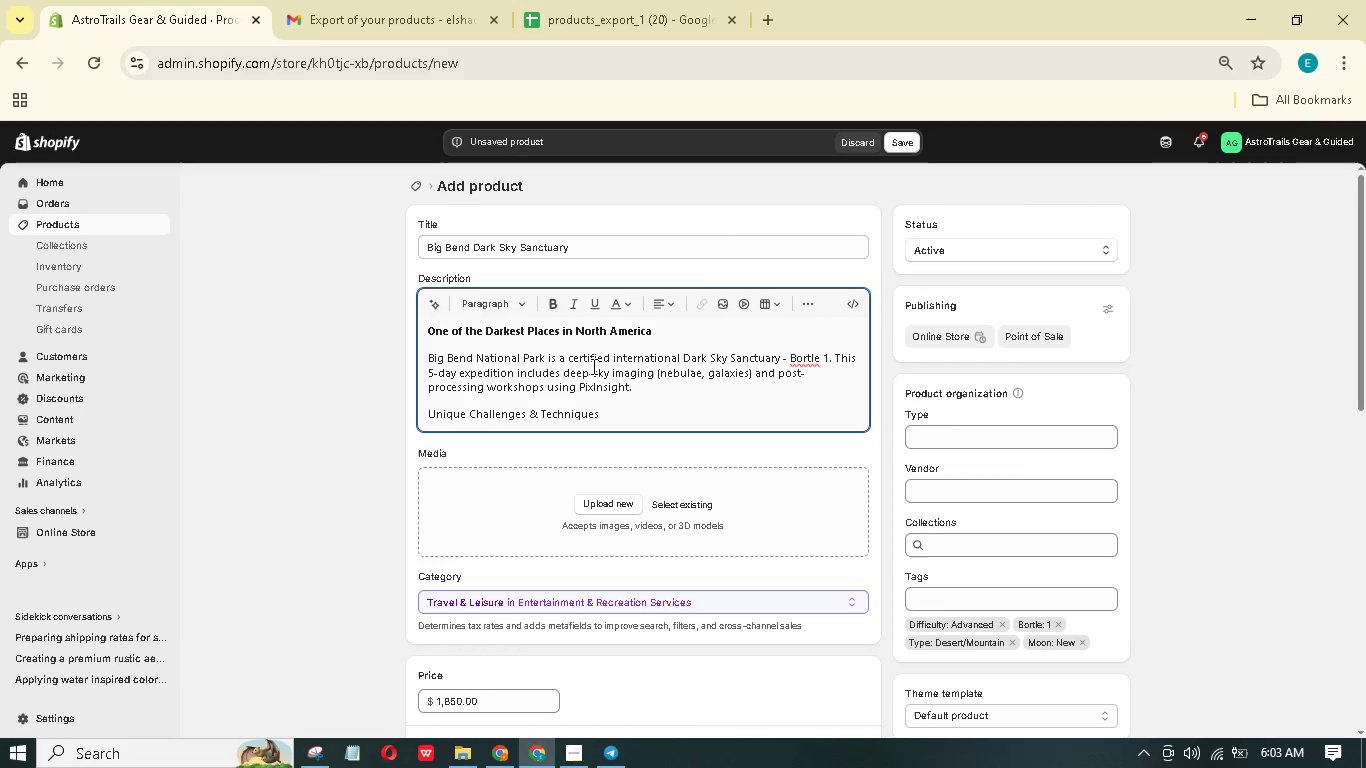 
key(Enter)
 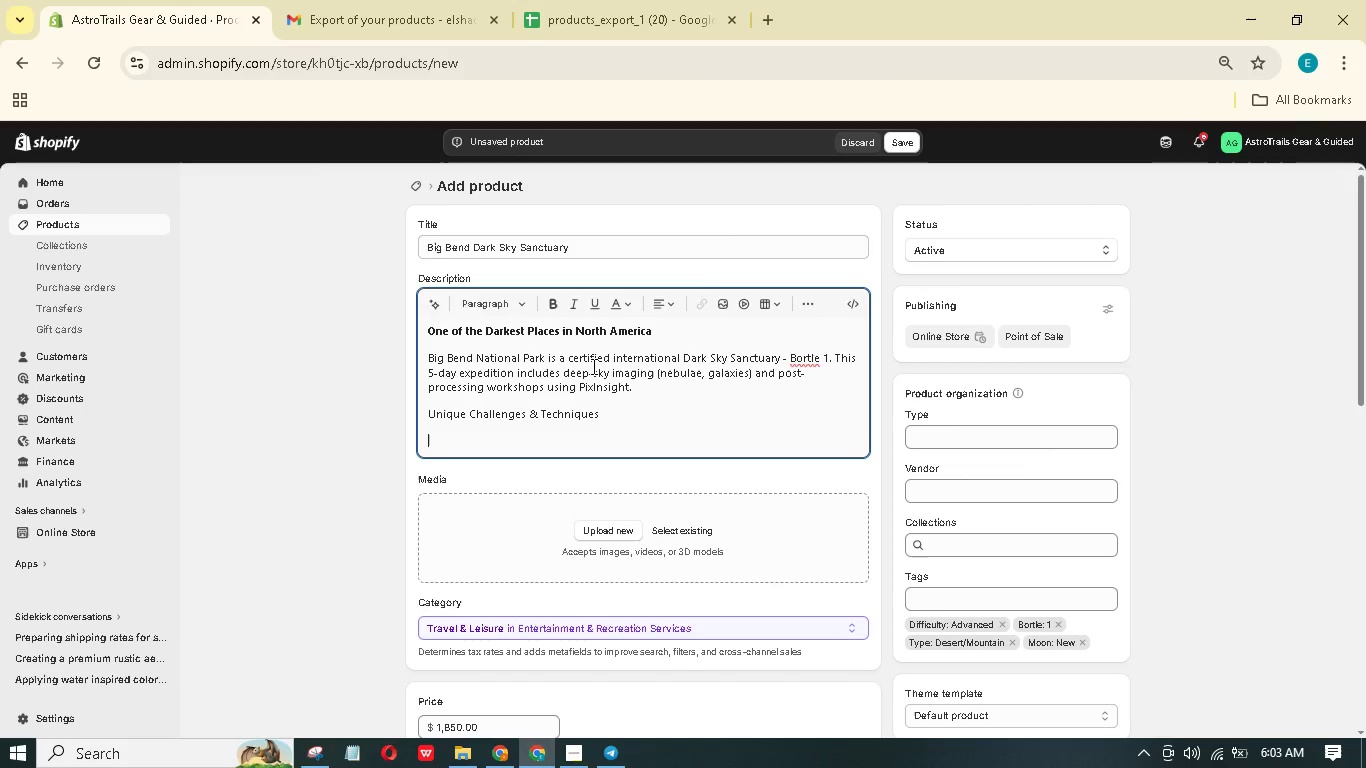 
type(High elevtin (5,000-)
 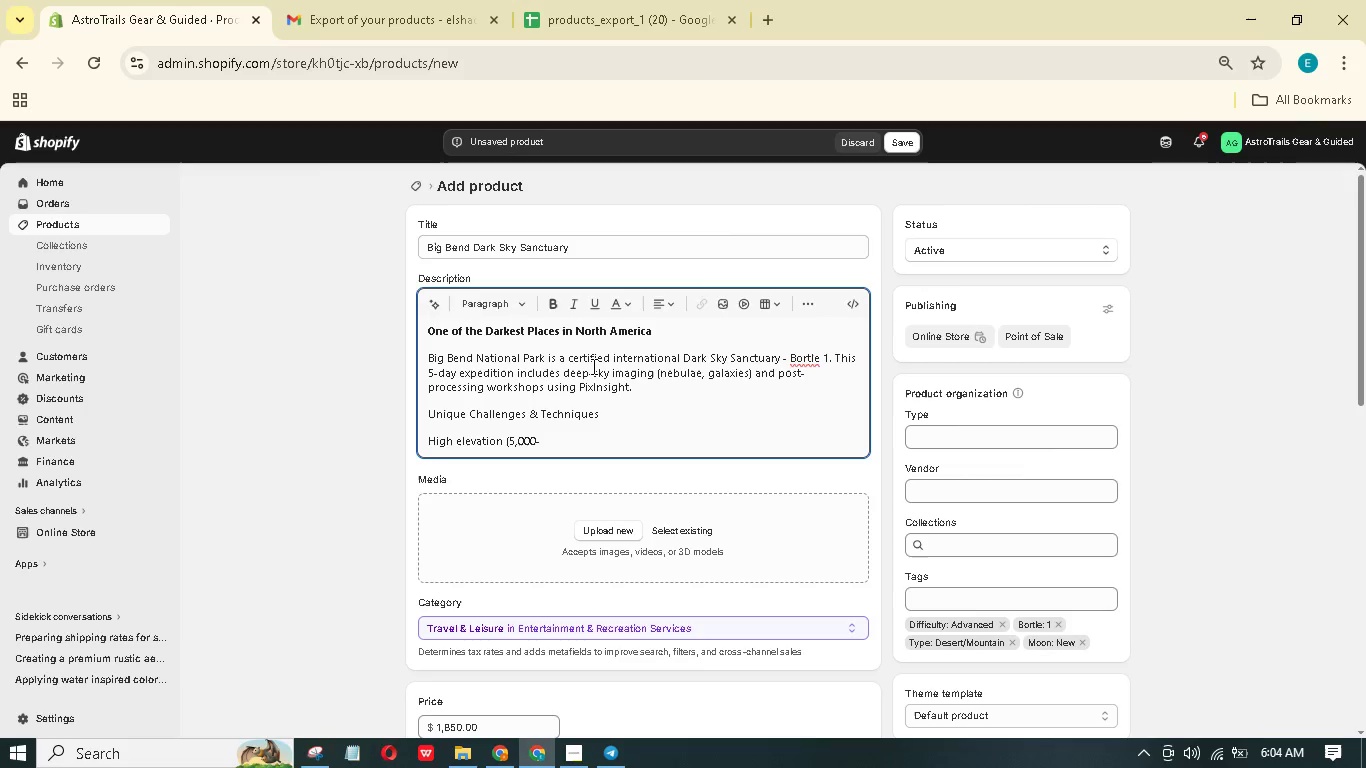 
hold_key(key=A, duration=0.34)
 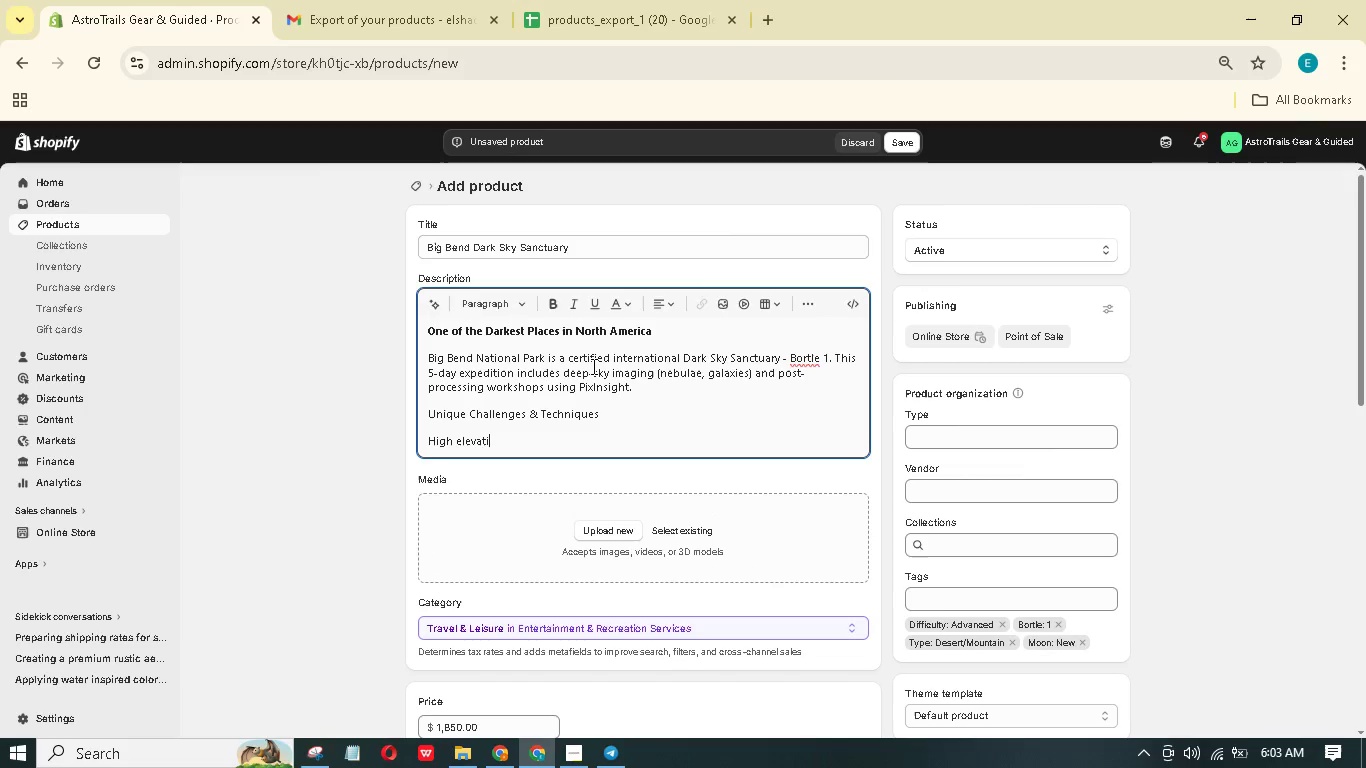 
hold_key(key=O, duration=0.33)
 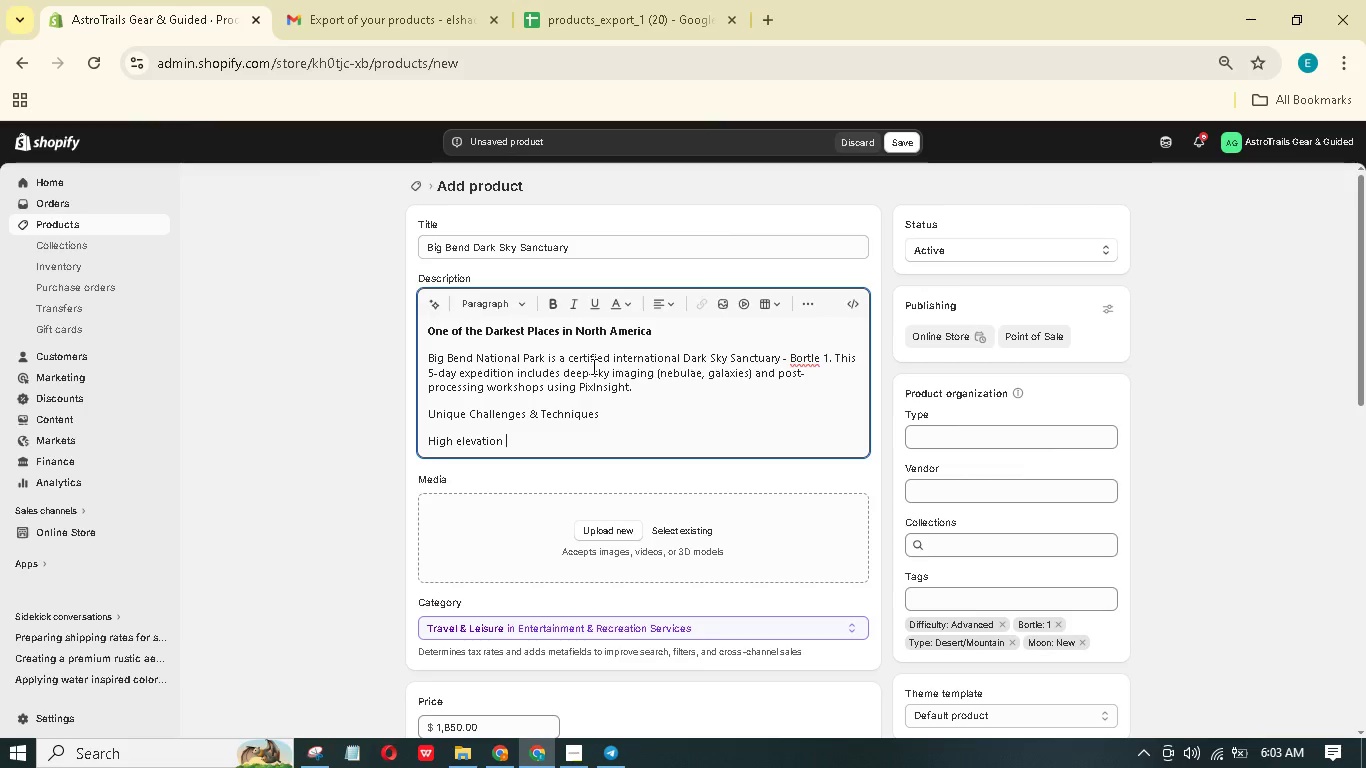 
type(7000 t)
 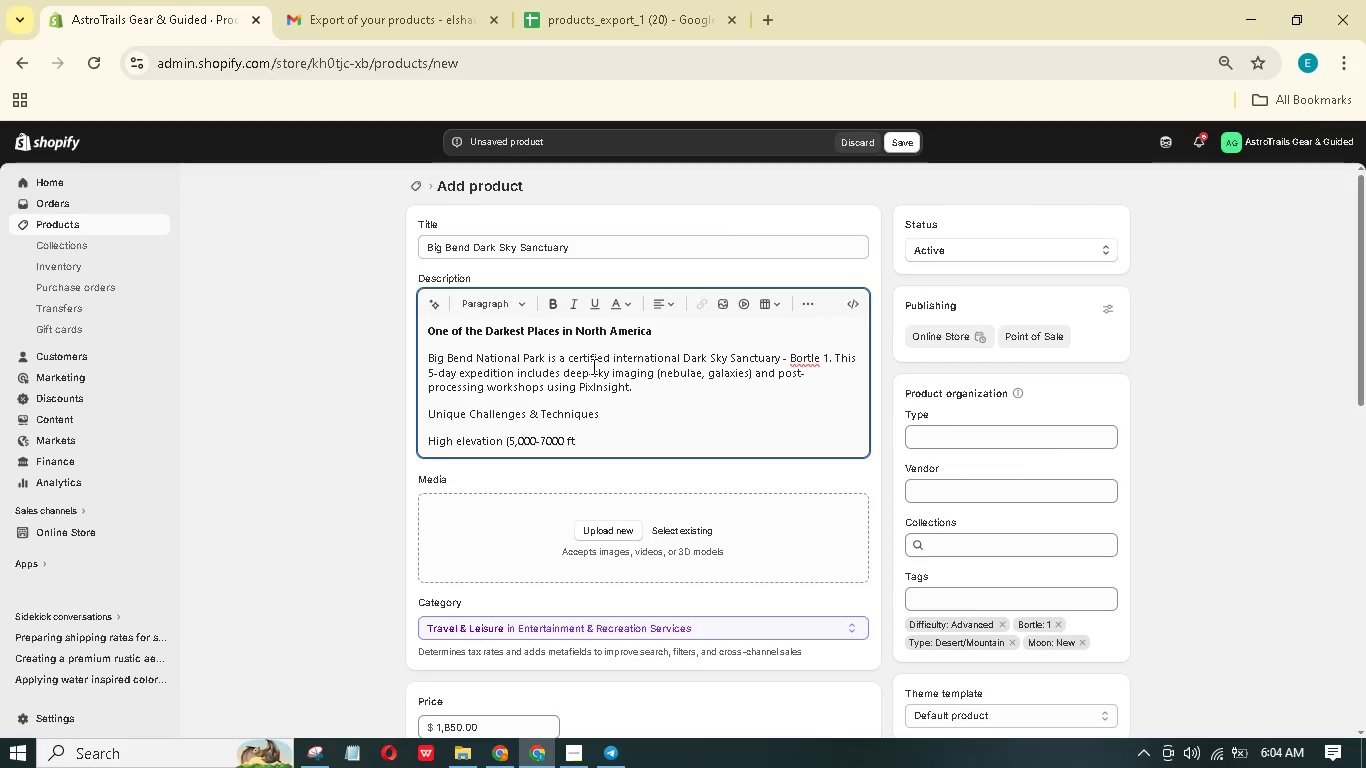 
hold_key(key=F, duration=0.39)
 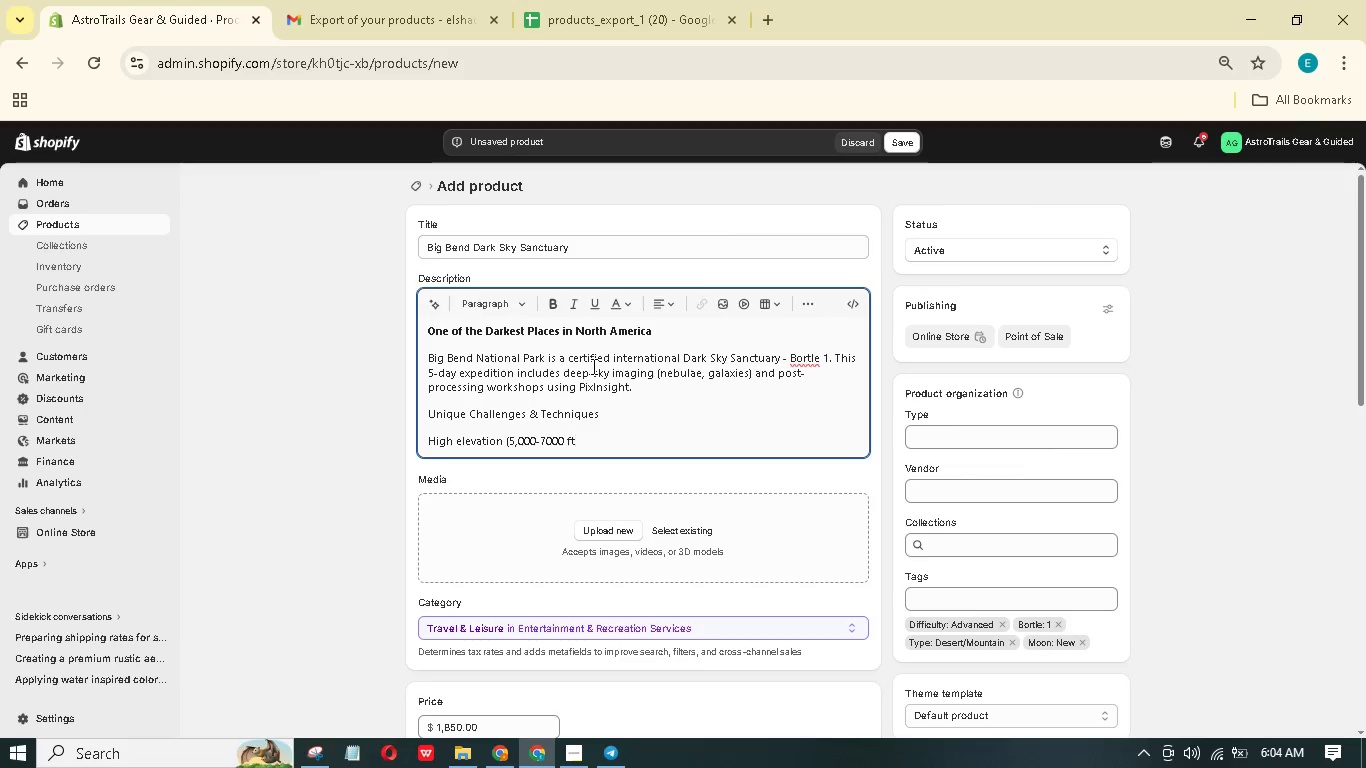 
key(ArrowLeft)
 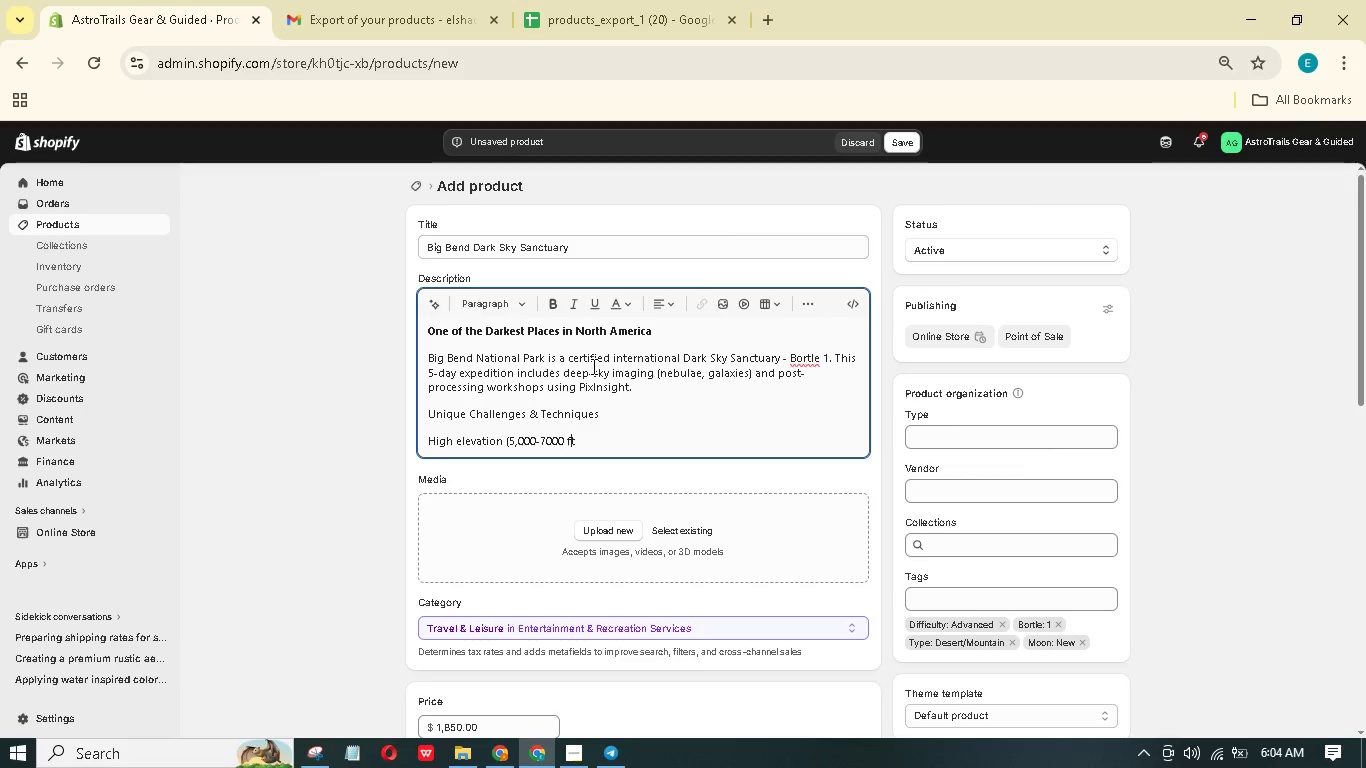 
key(ArrowLeft)
 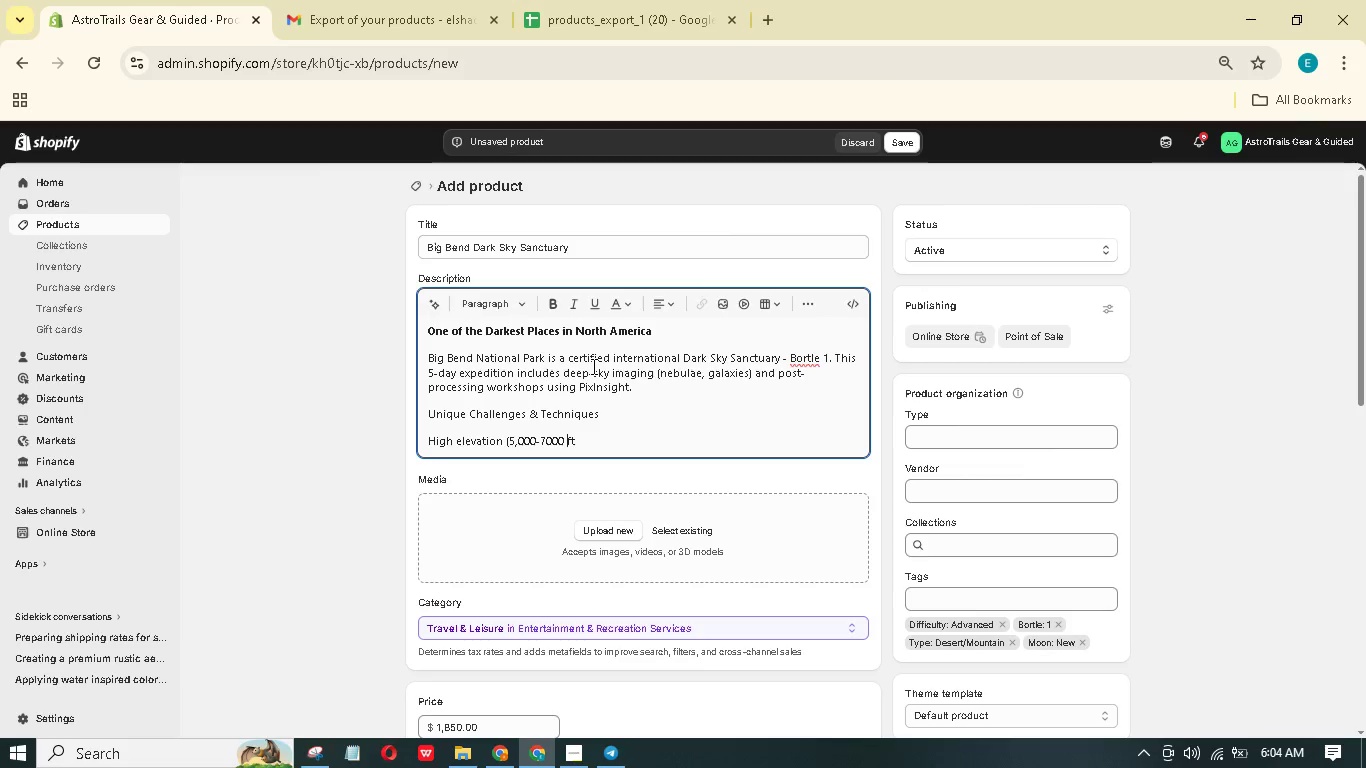 
key(ArrowLeft)
 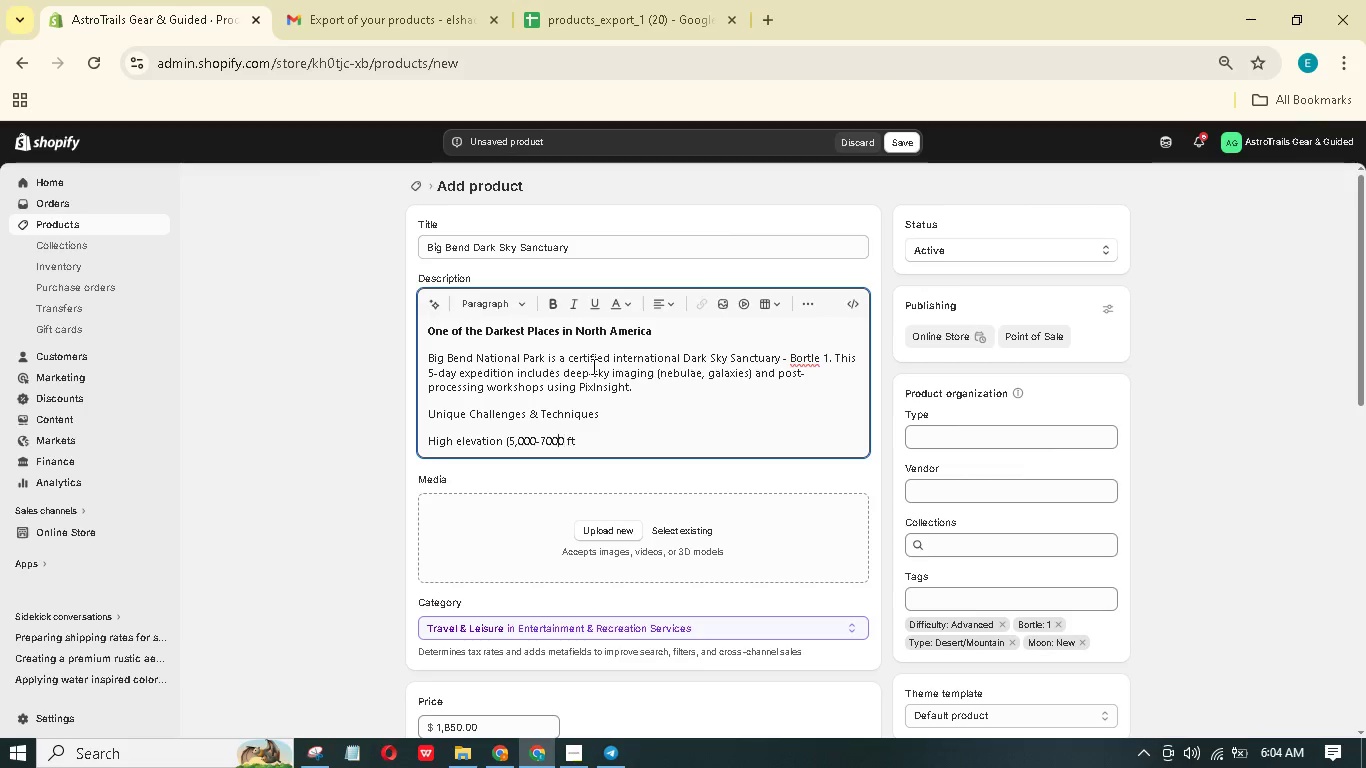 
key(ArrowLeft)
 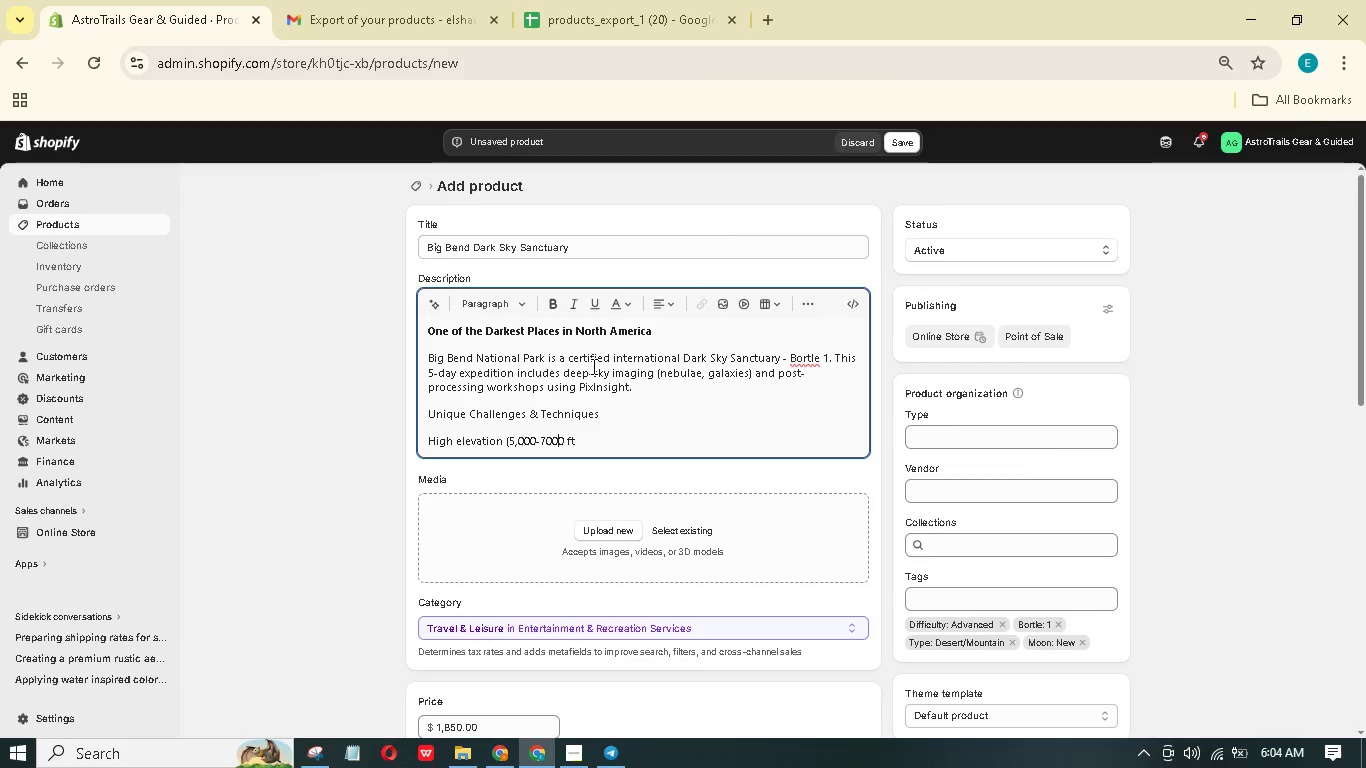 
key(ArrowLeft)
 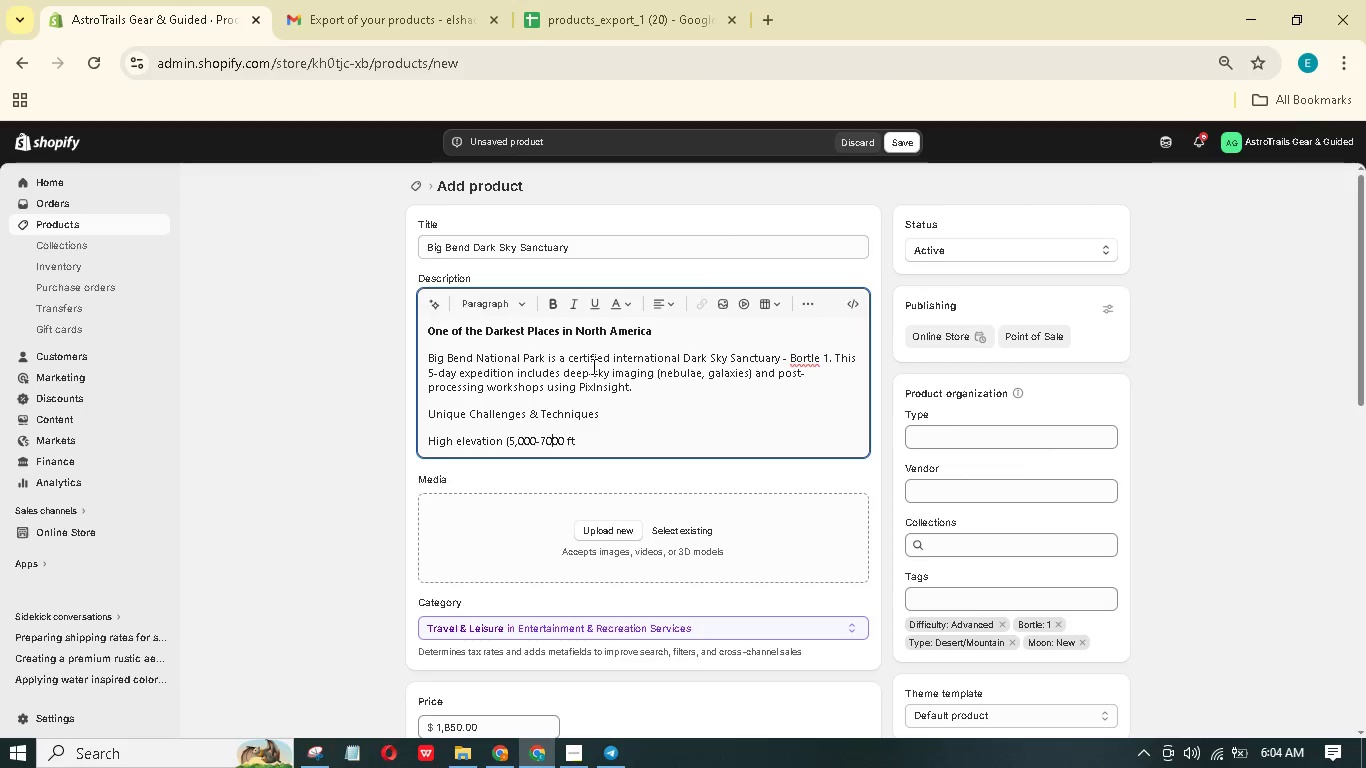 
key(ArrowLeft)
 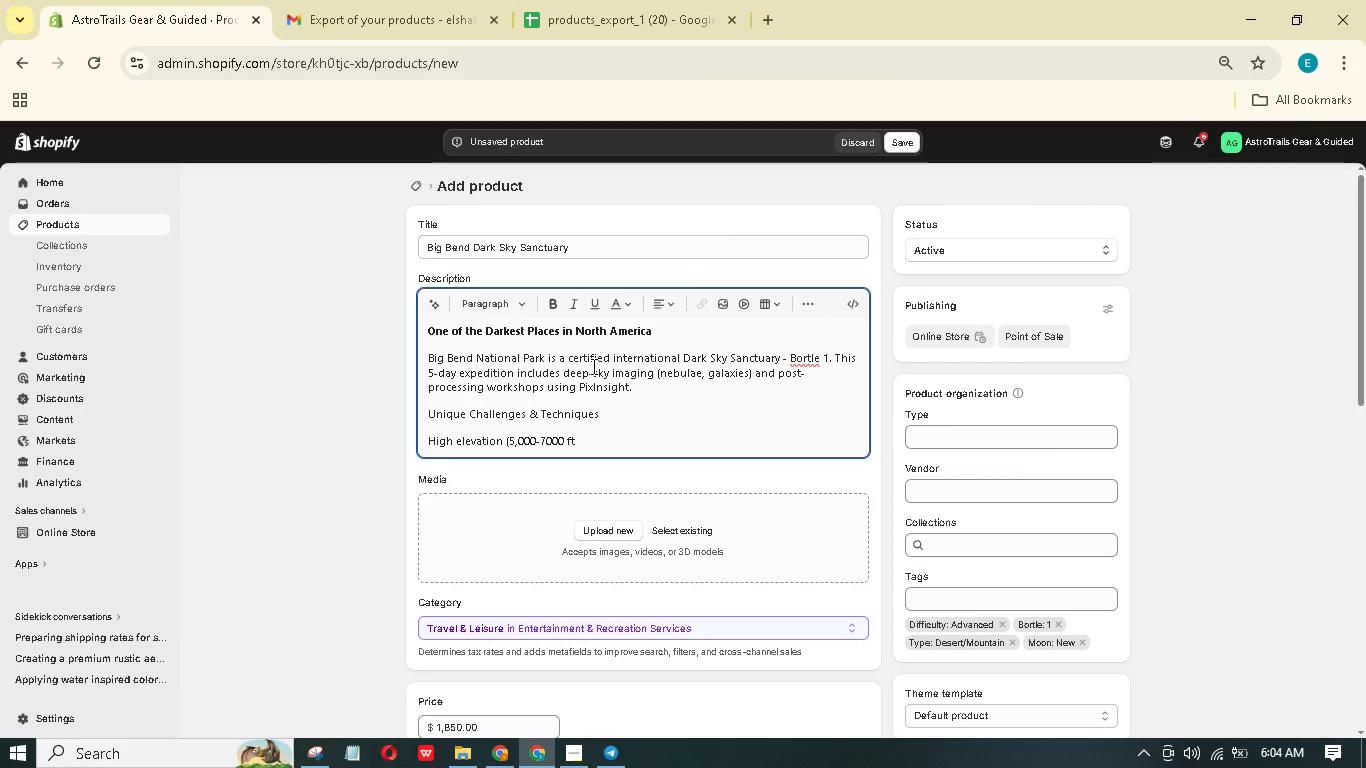 
key(Comma)
 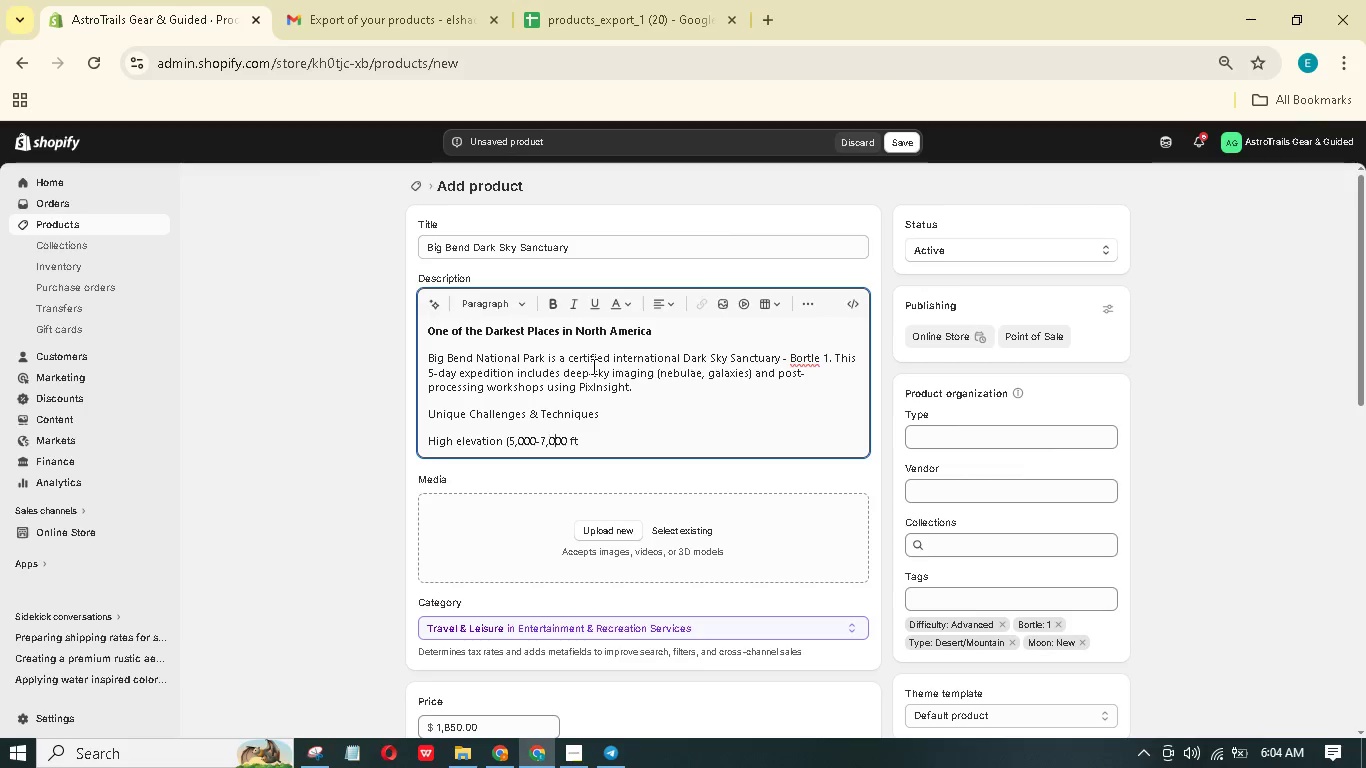 
hold_key(key=ArrowRight, duration=0.69)
 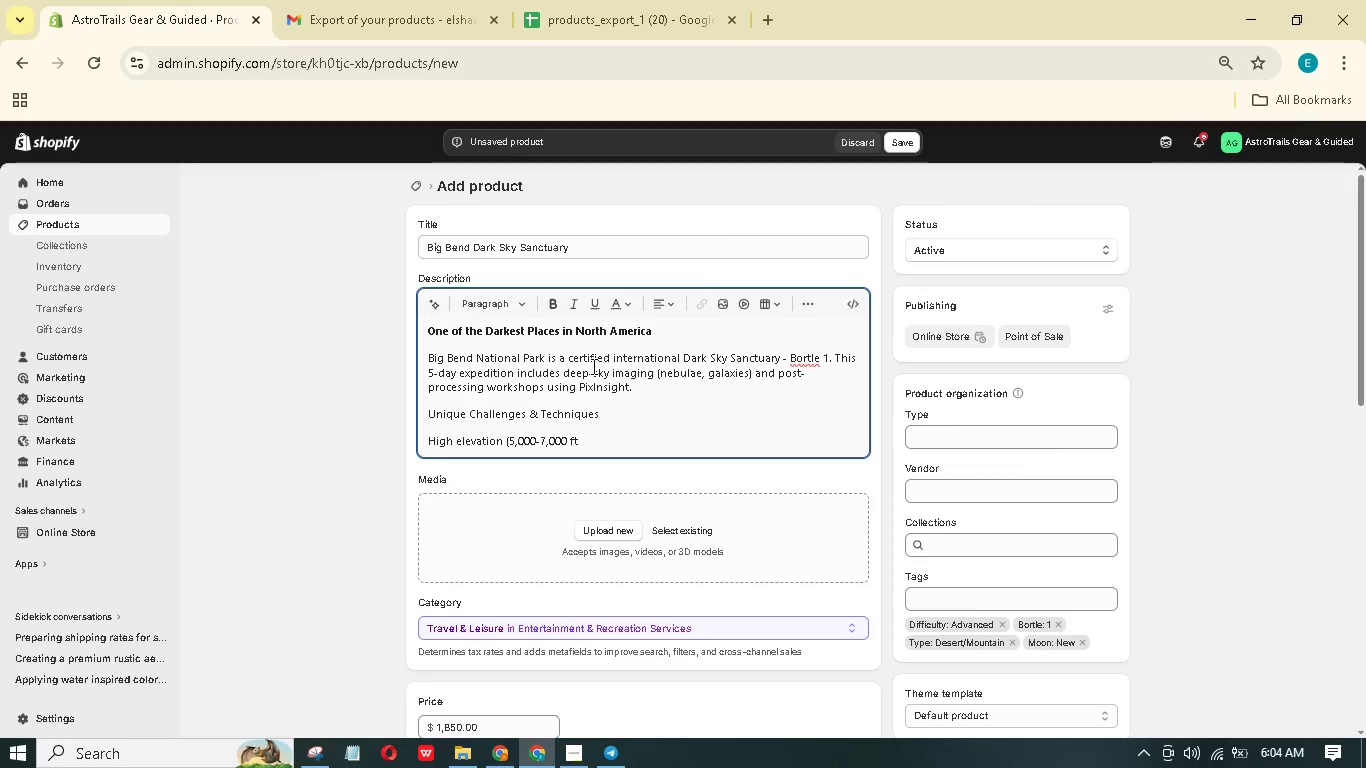 
type() - less tmospheric turbulance)
 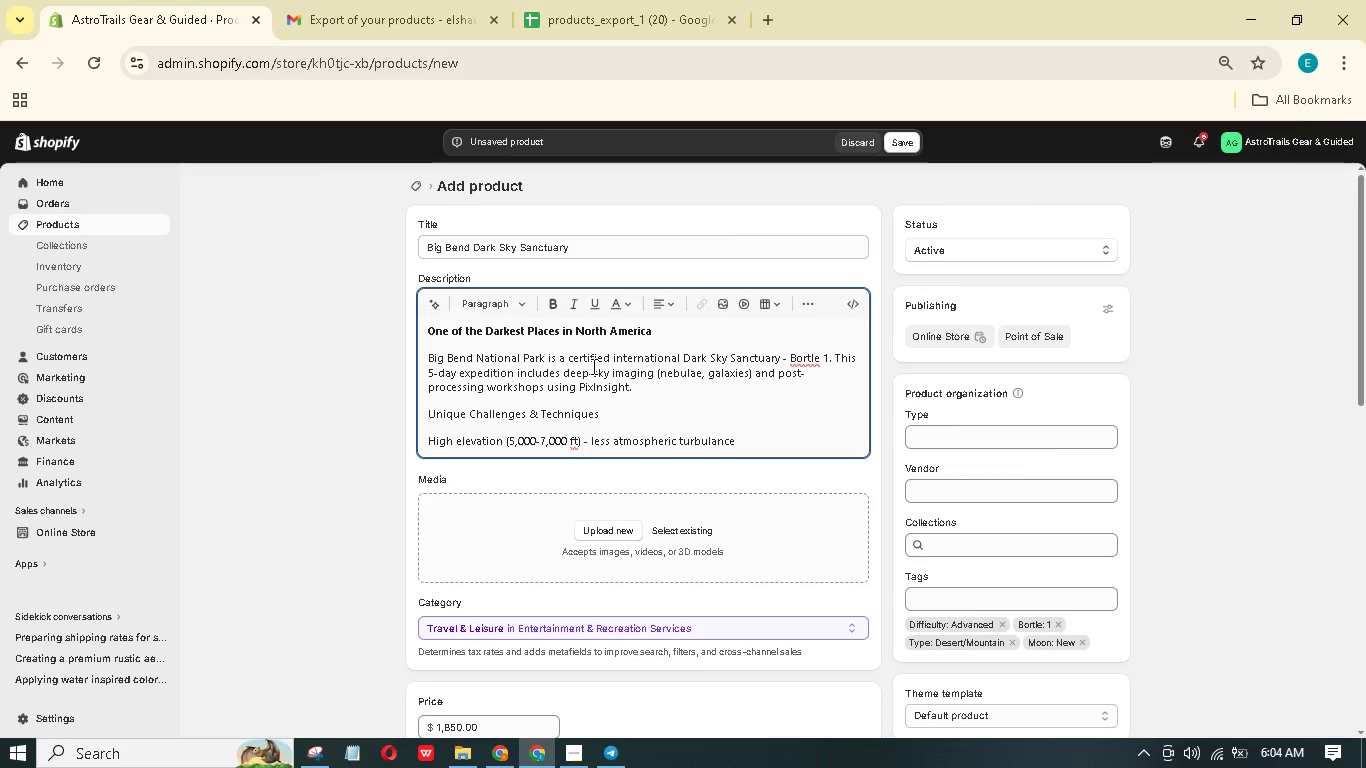 
key(Enter)
 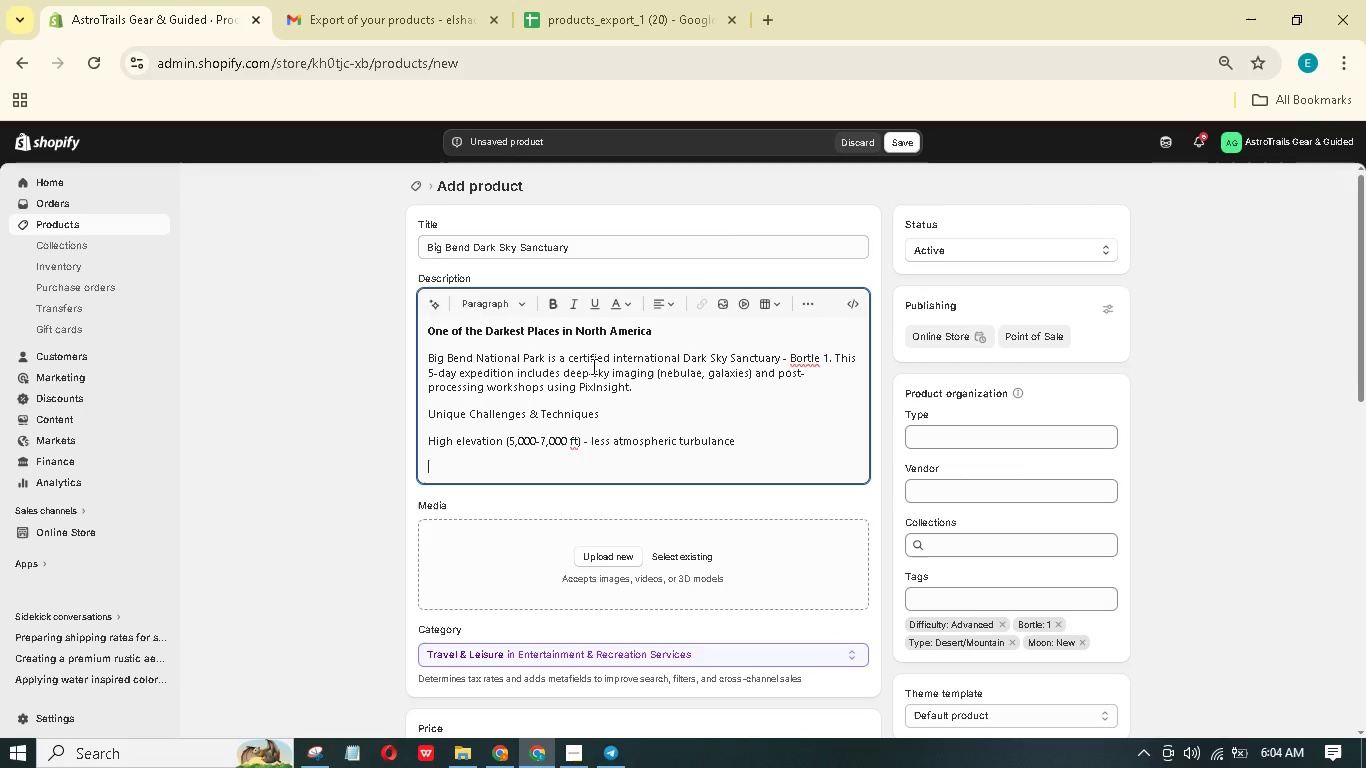 
type(Drk adaptation - o white light allowed after dusk)
 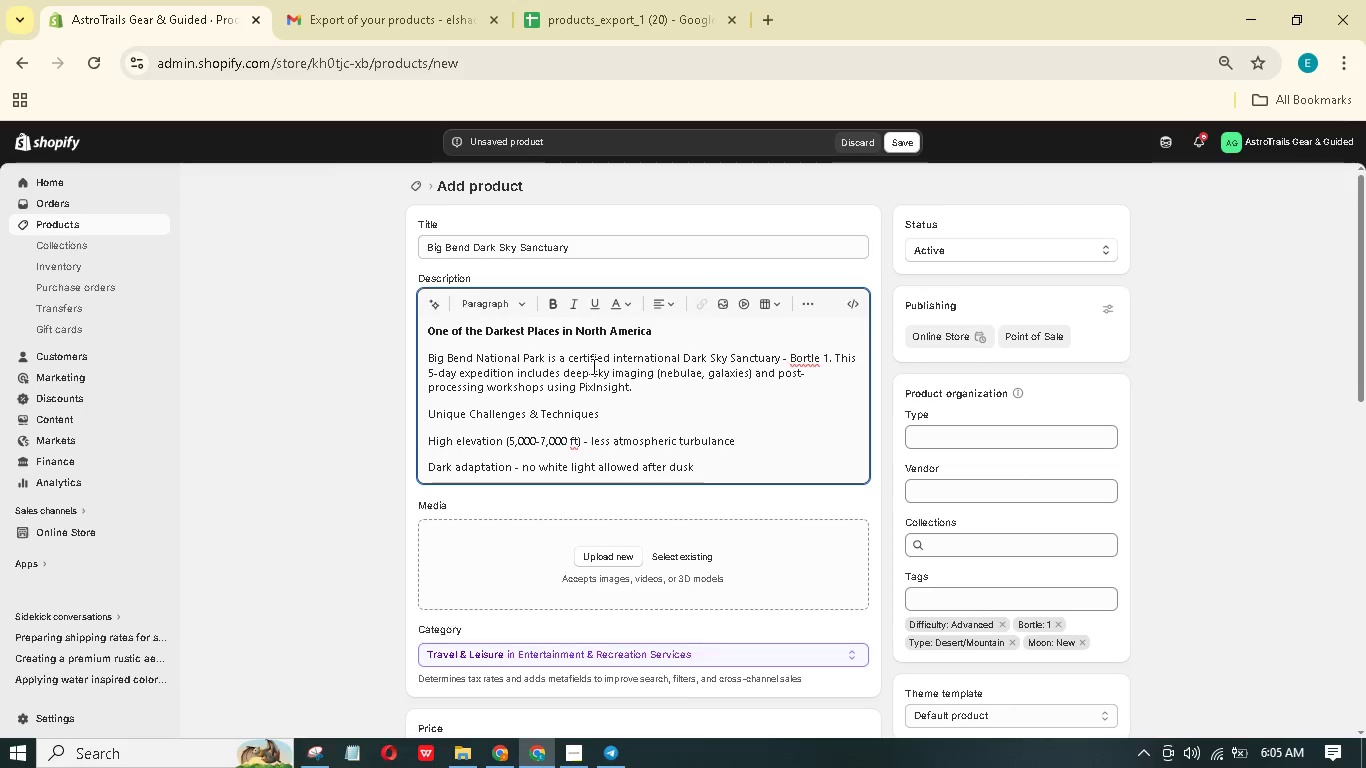 
key(Enter)
 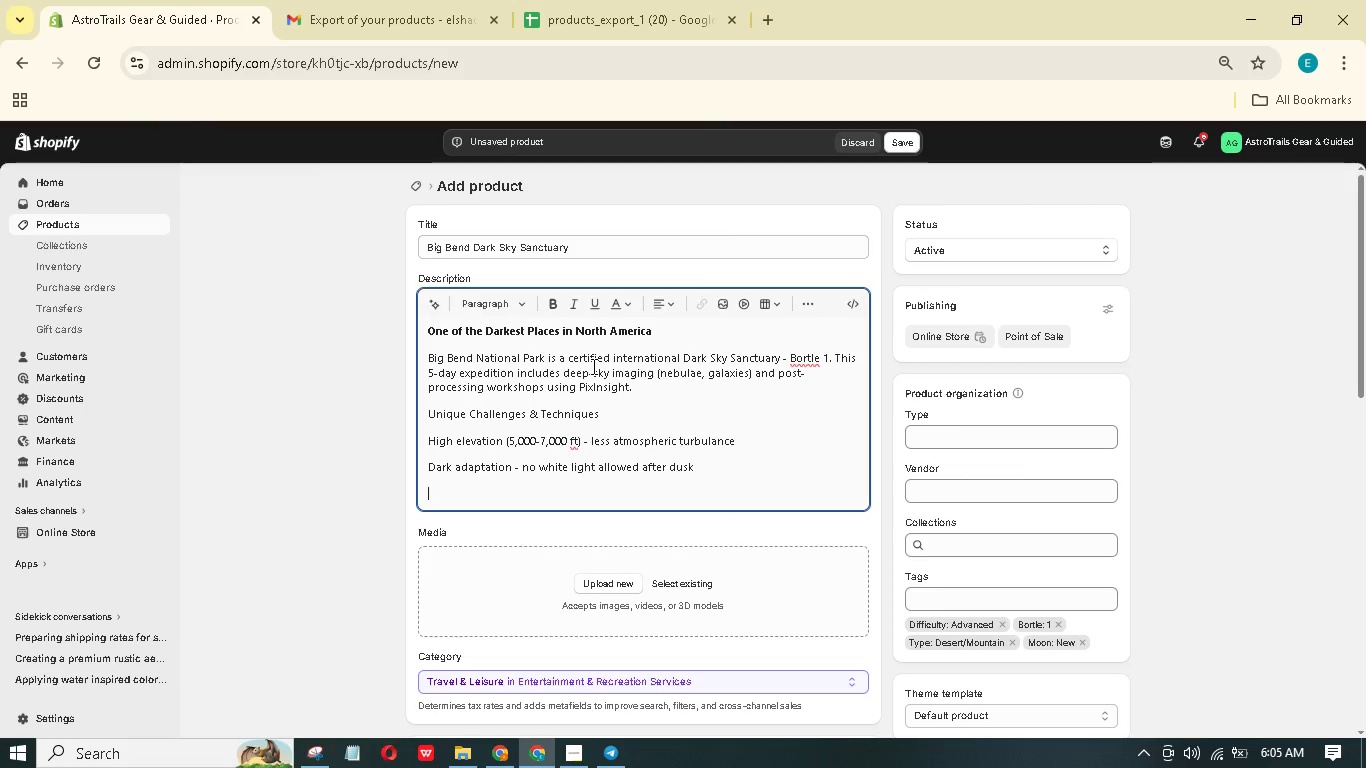 
type(Deep-sky utoguiding - using a eparate guie scope)
 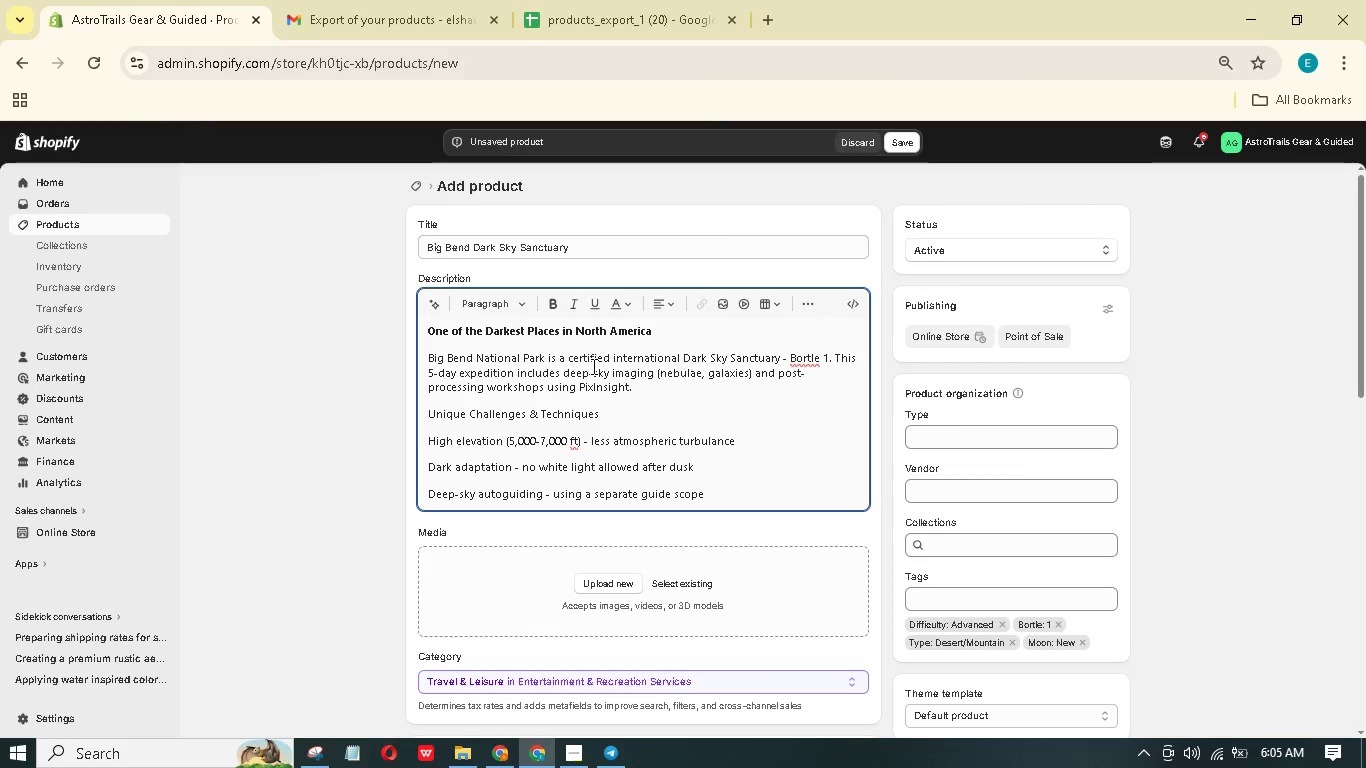 
wait(7.17)
 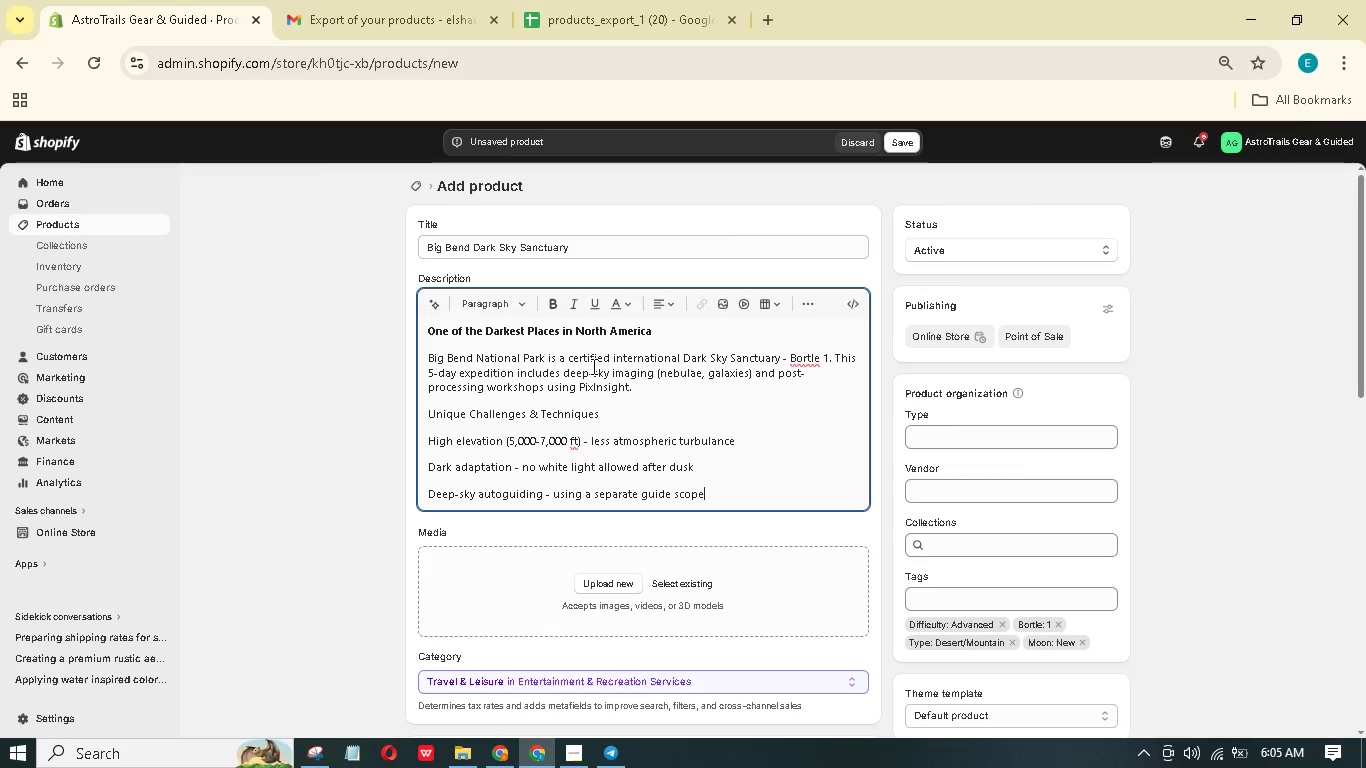 
left_click_drag(start_coordinate=[581, 439], to_coordinate=[425, 432])
 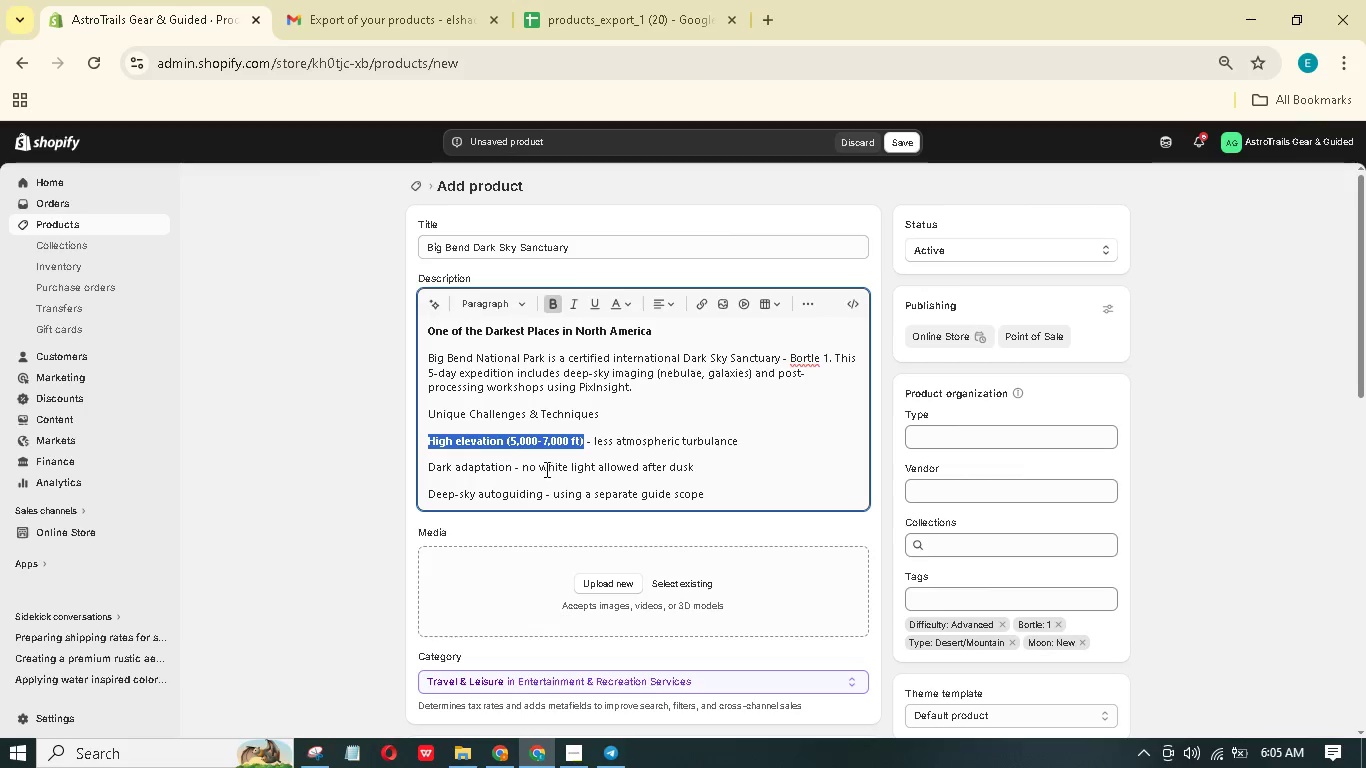 
left_click_drag(start_coordinate=[512, 469], to_coordinate=[422, 461])
 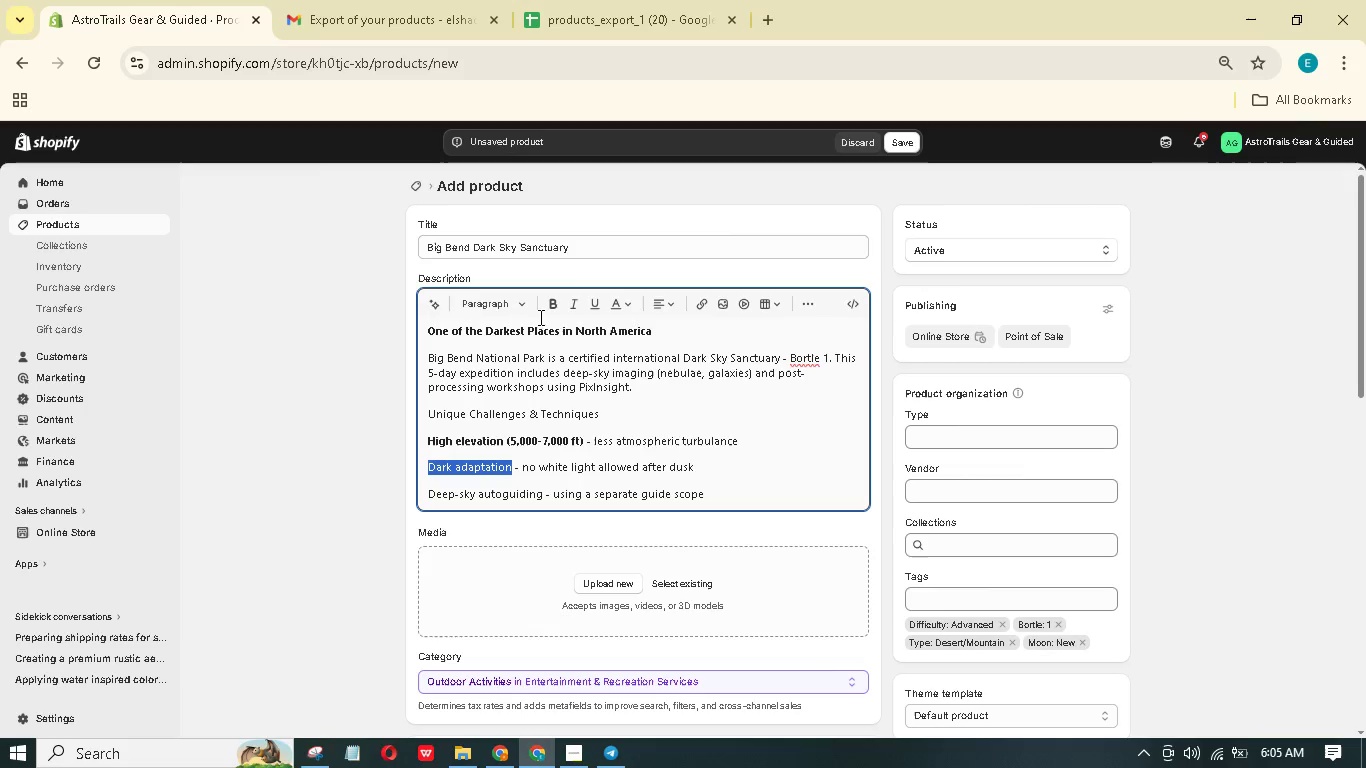 
mouse_move([559, 326])
 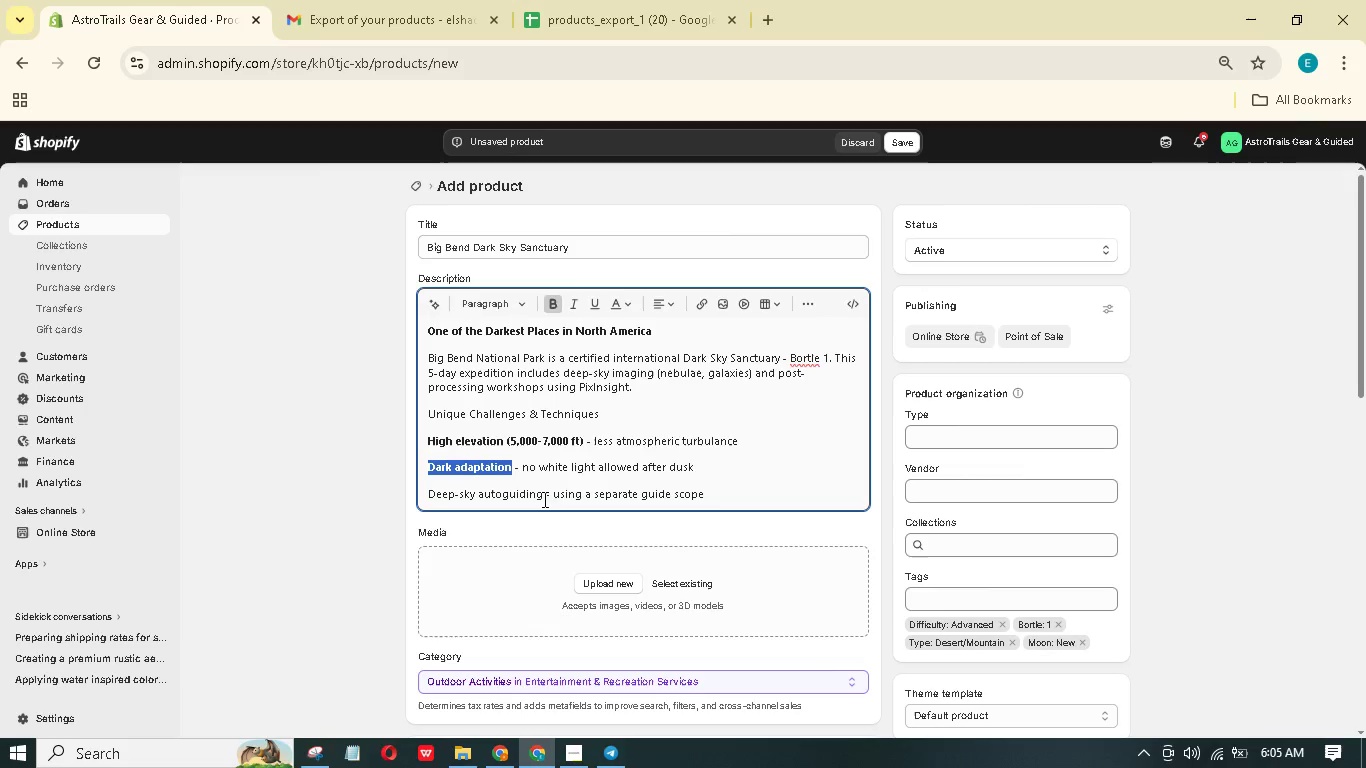 
left_click_drag(start_coordinate=[543, 496], to_coordinate=[430, 496])
 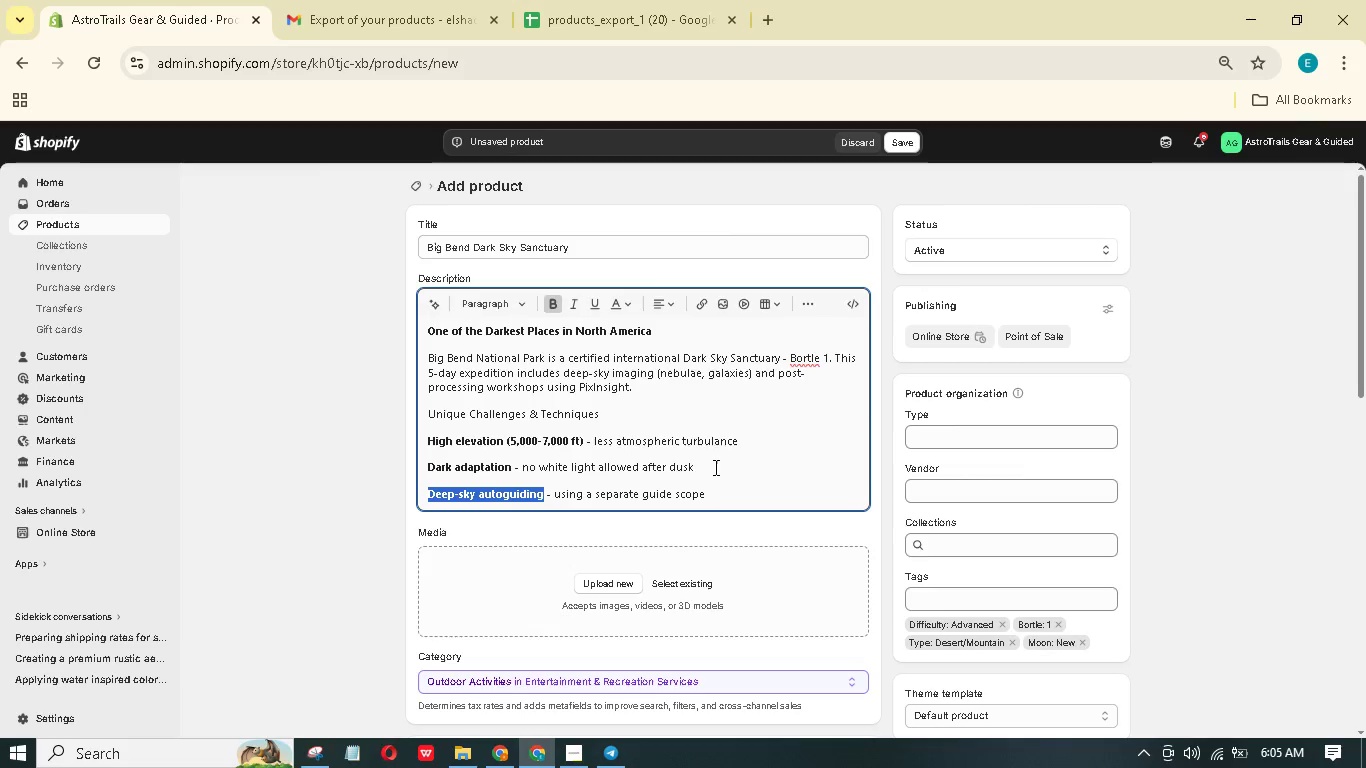 
left_click_drag(start_coordinate=[723, 493], to_coordinate=[424, 431])
 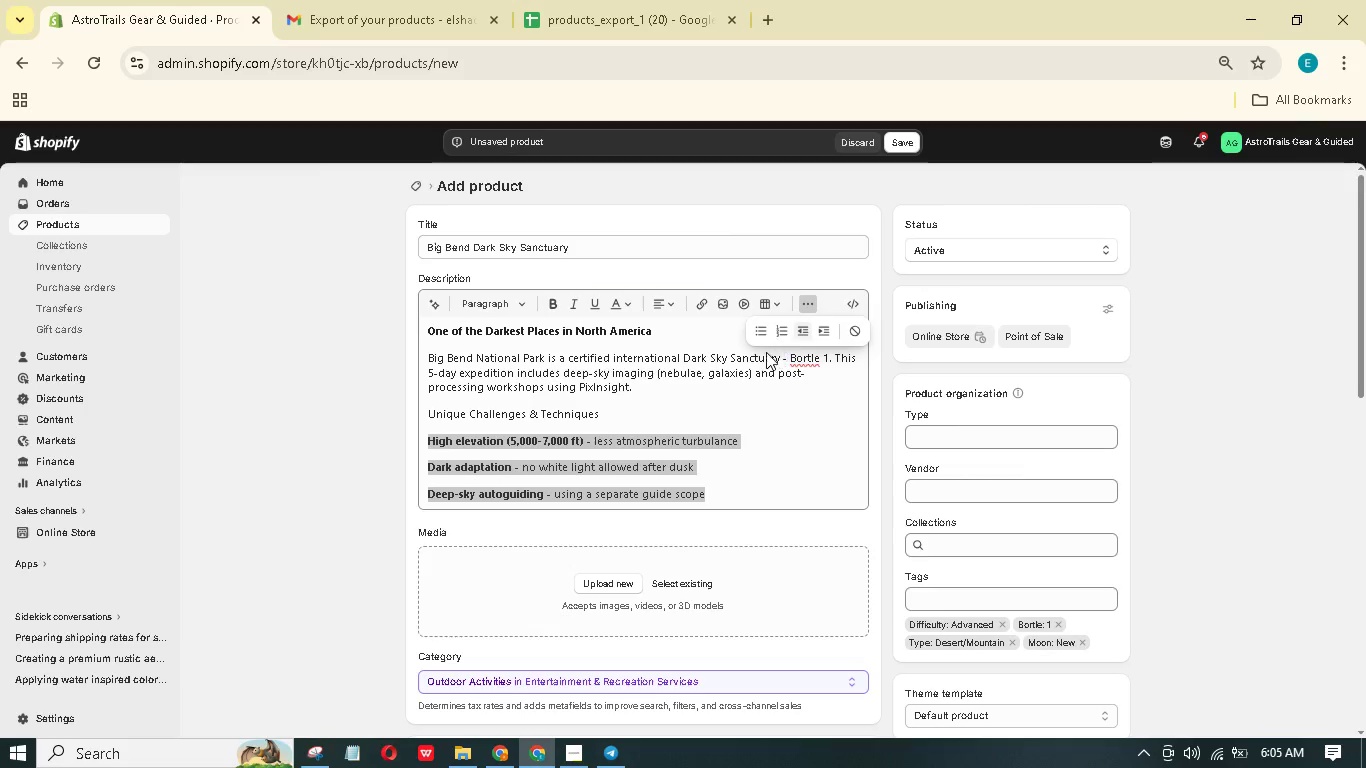 
left_click([758, 326])
 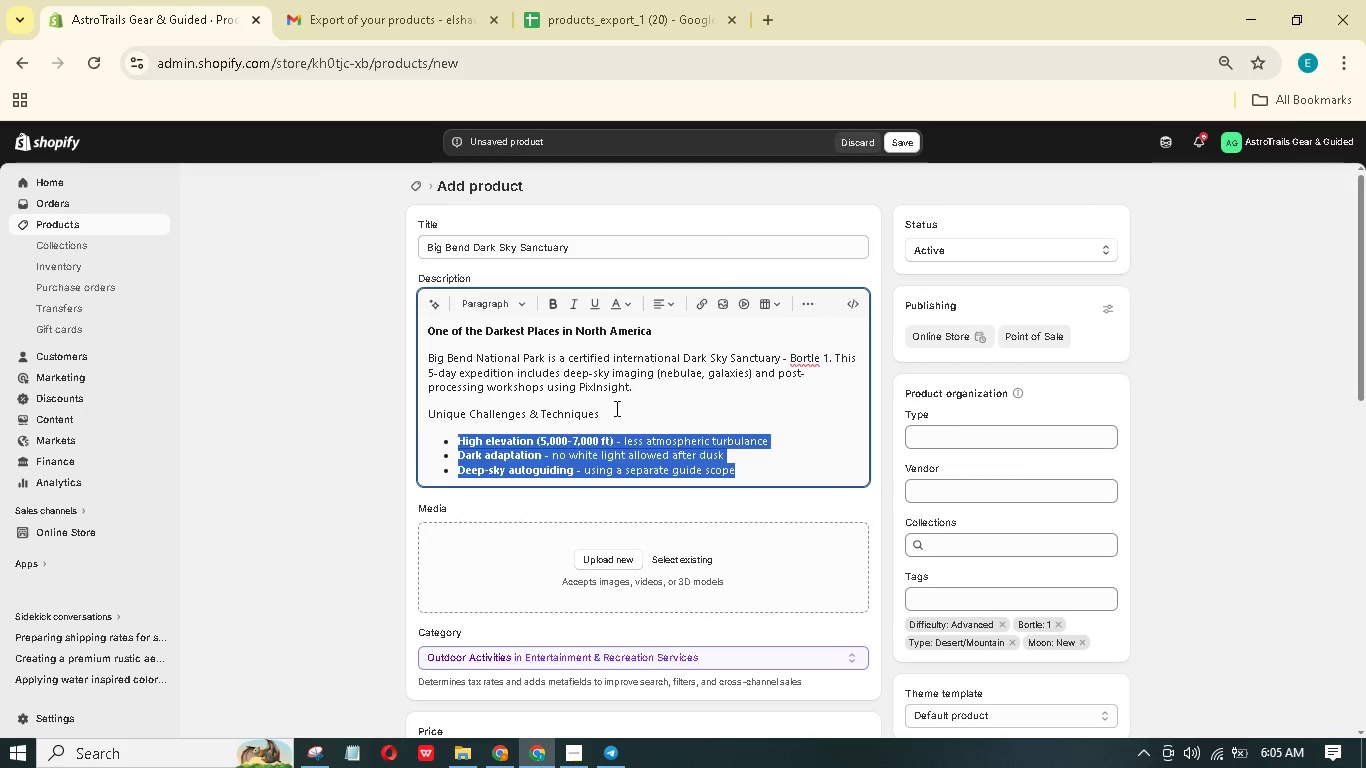 
left_click_drag(start_coordinate=[613, 409], to_coordinate=[424, 405])
 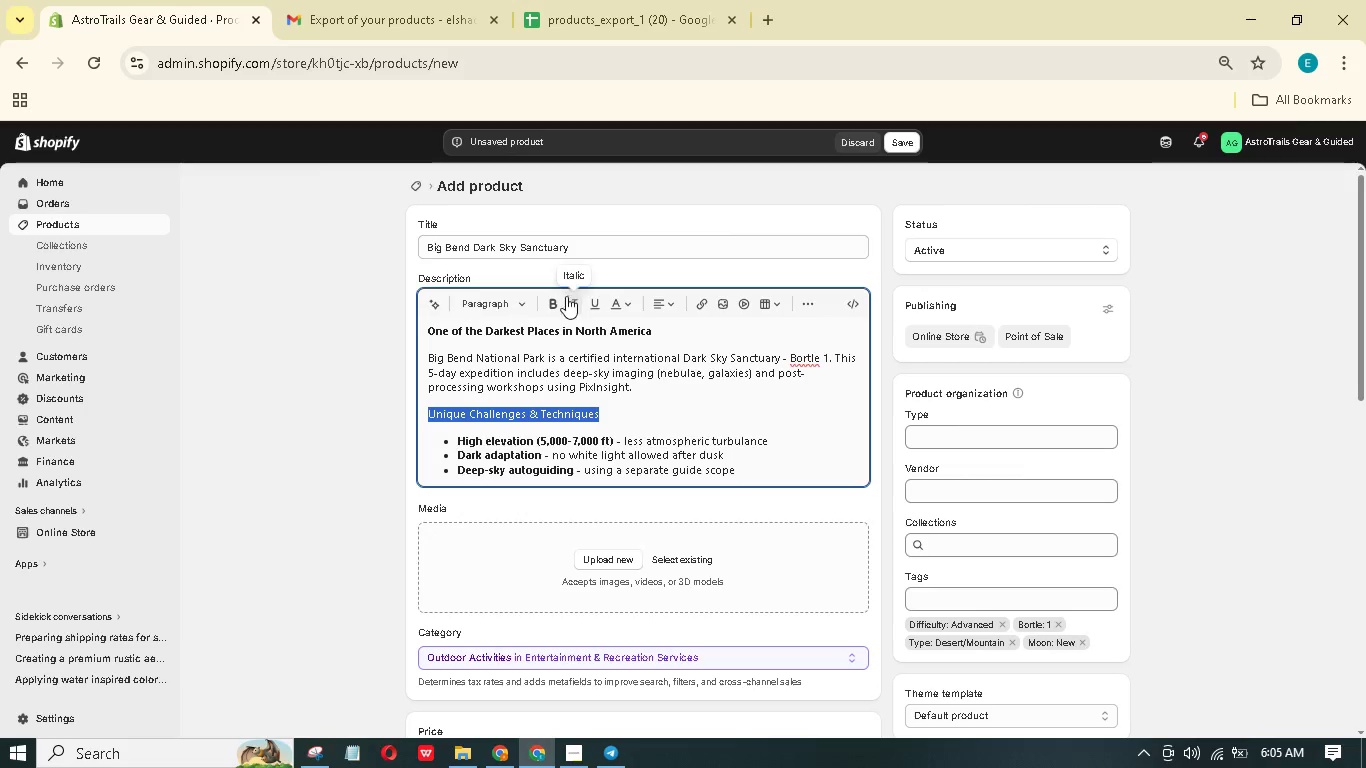 
left_click([558, 302])
 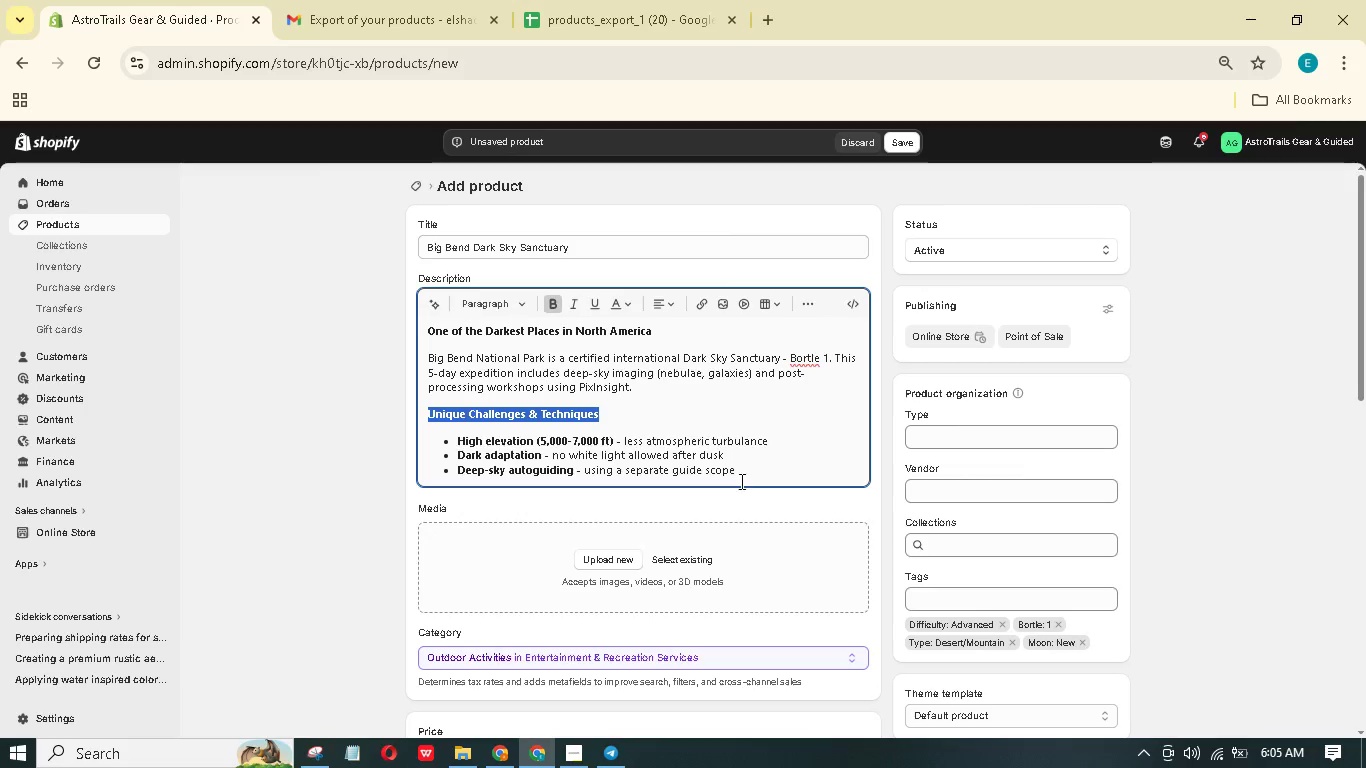 
left_click([755, 470])
 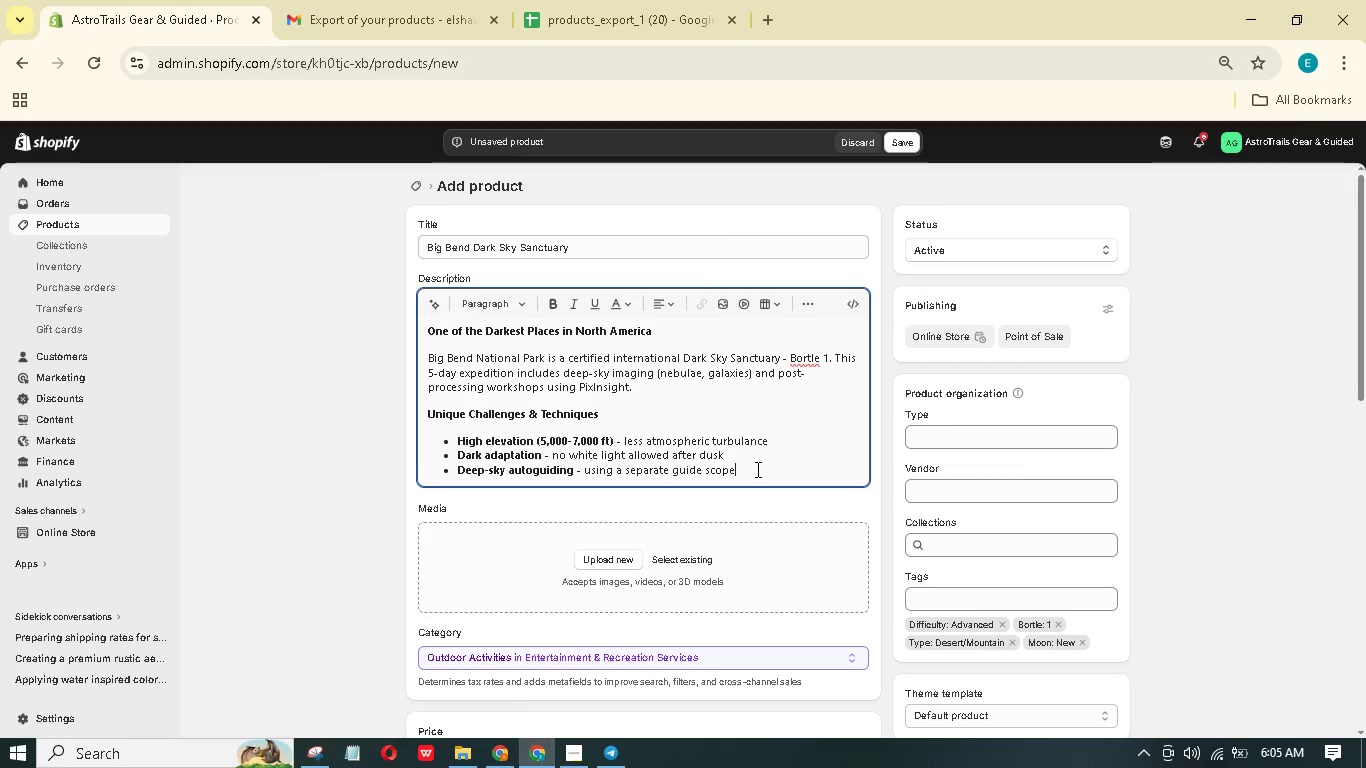 
key(Enter)
 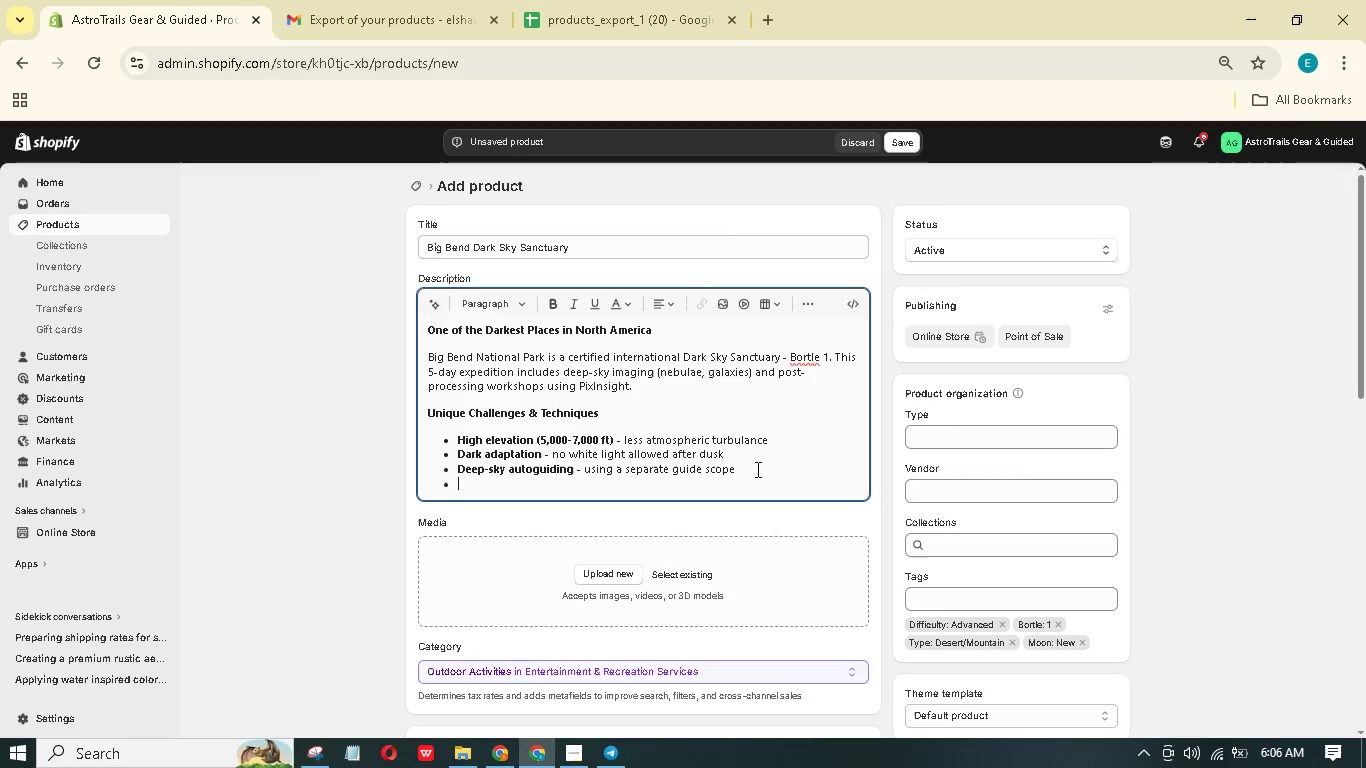 
key(Enter)
 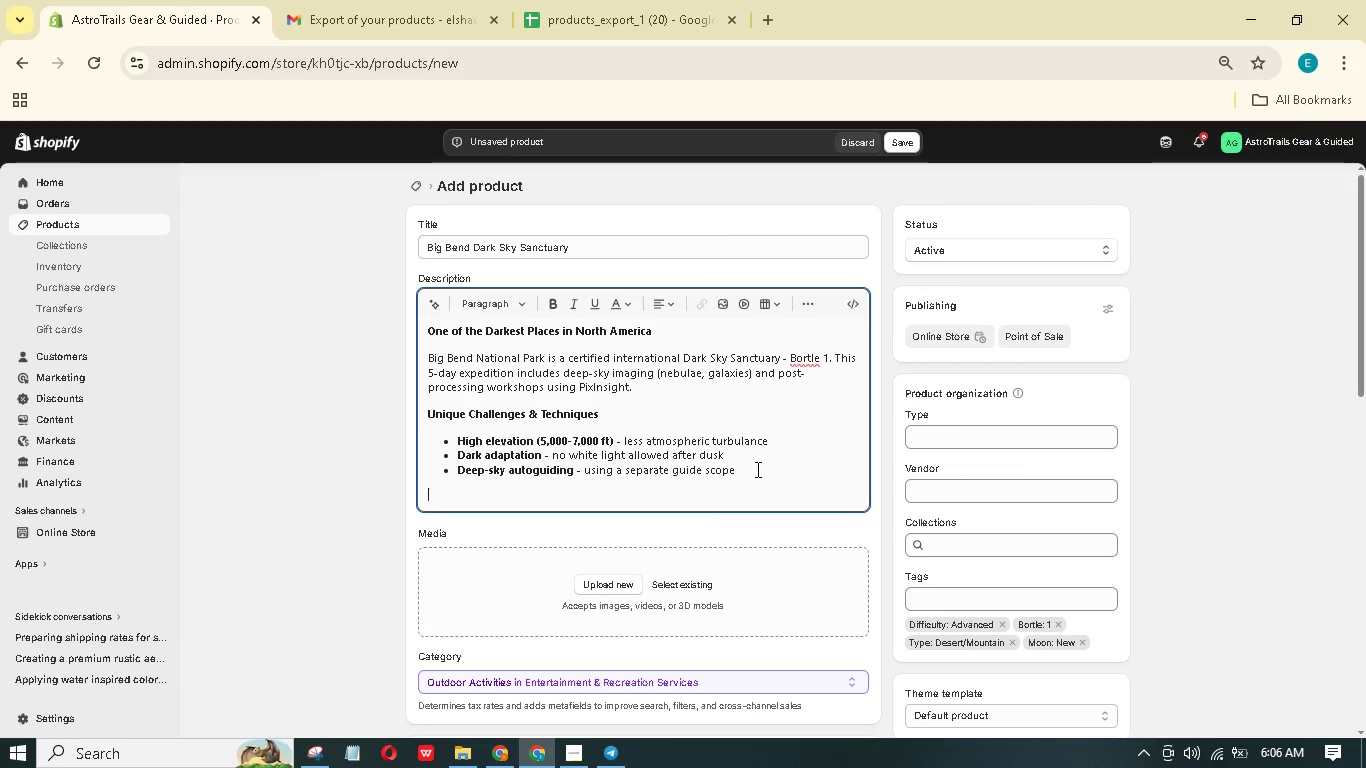 
type(Wht You)
 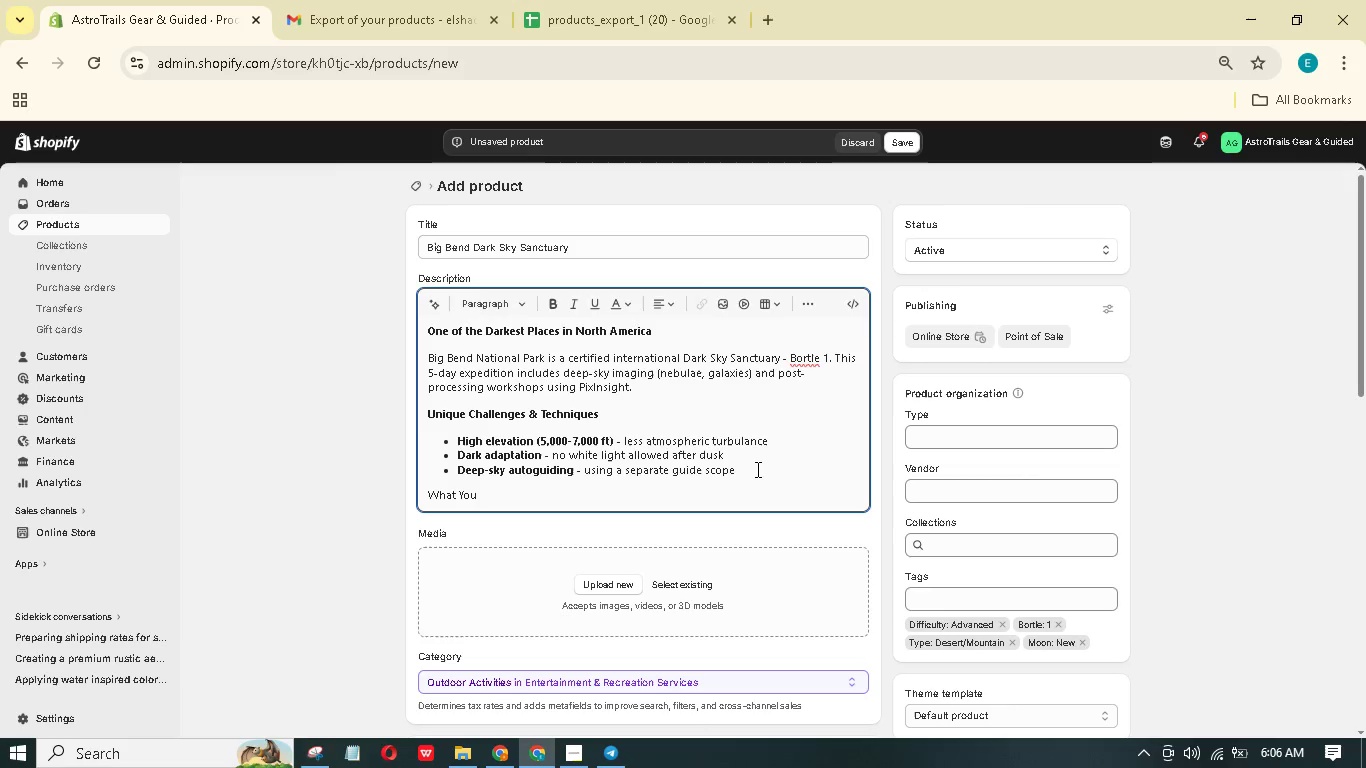 
hold_key(key=A, duration=0.45)
 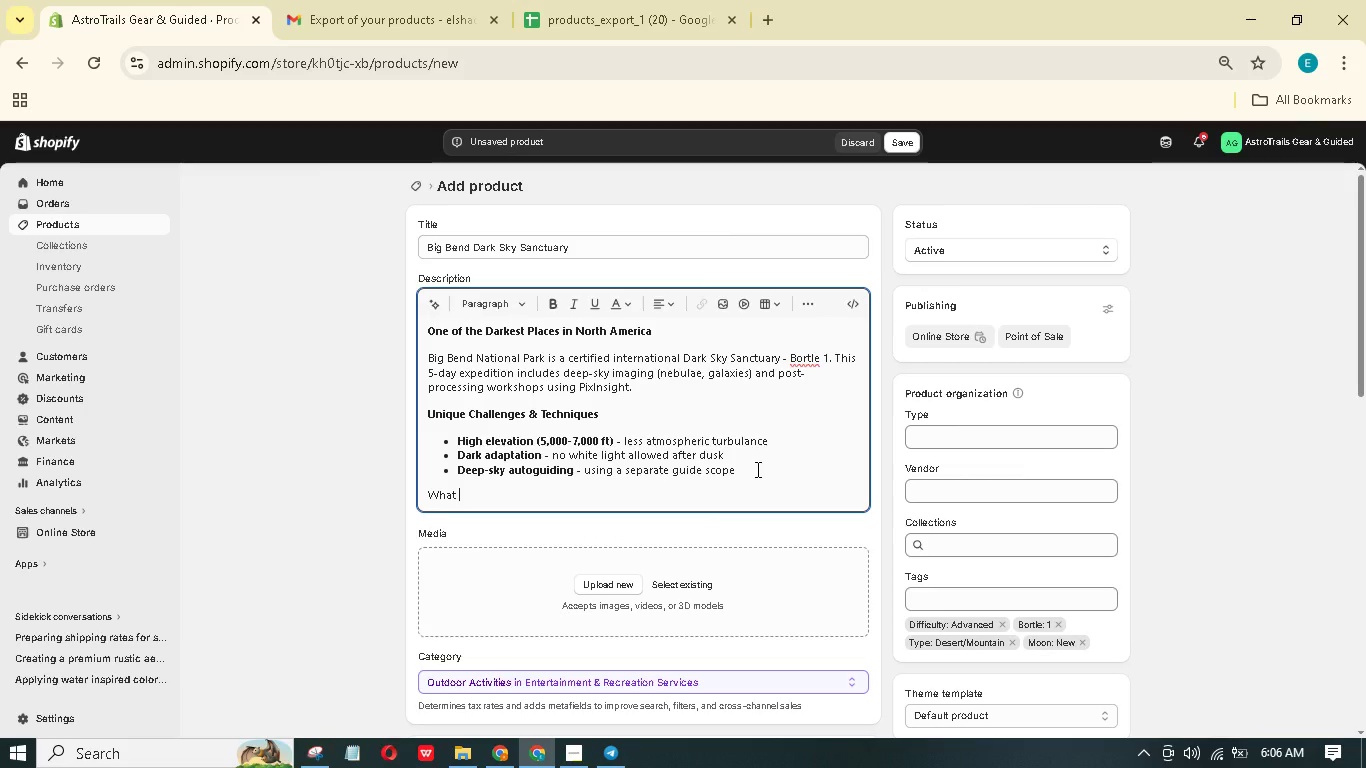 
type('ll Capture)
 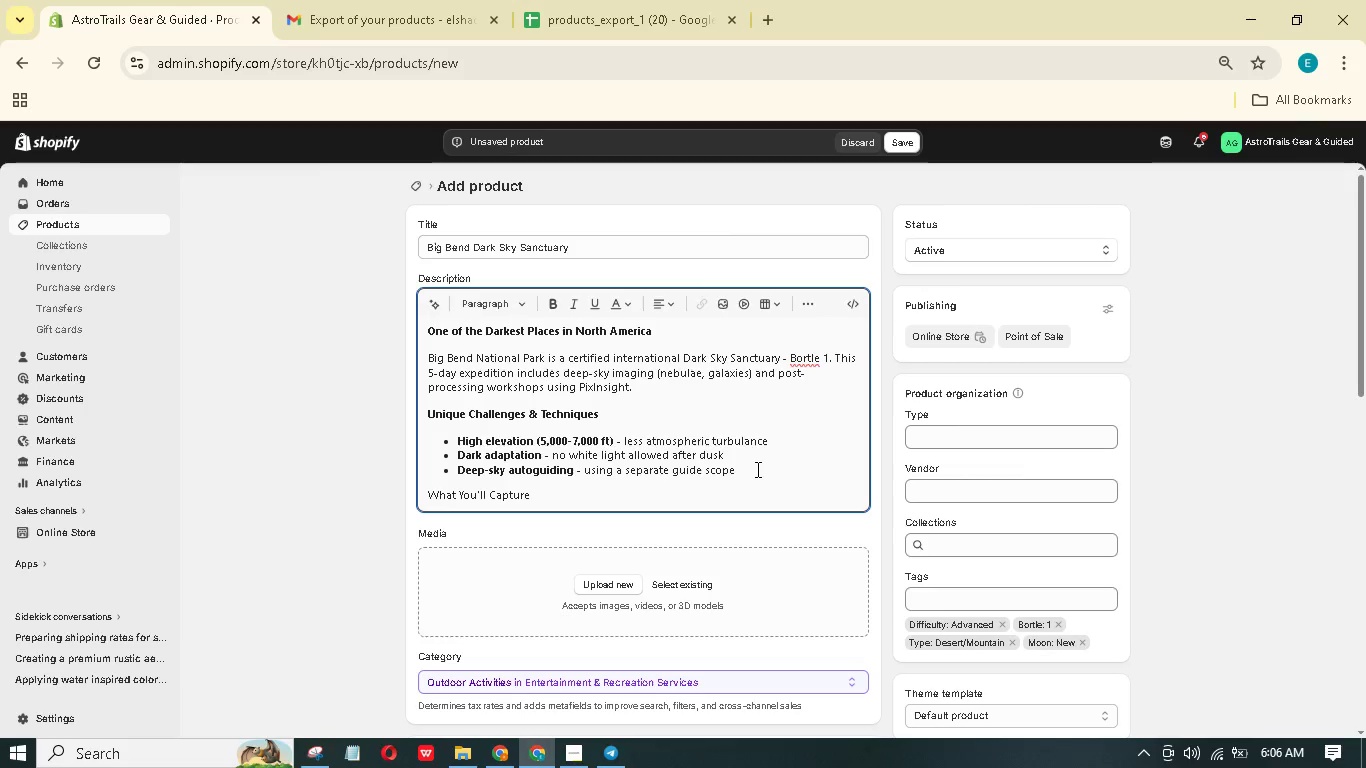 
key(Enter)
 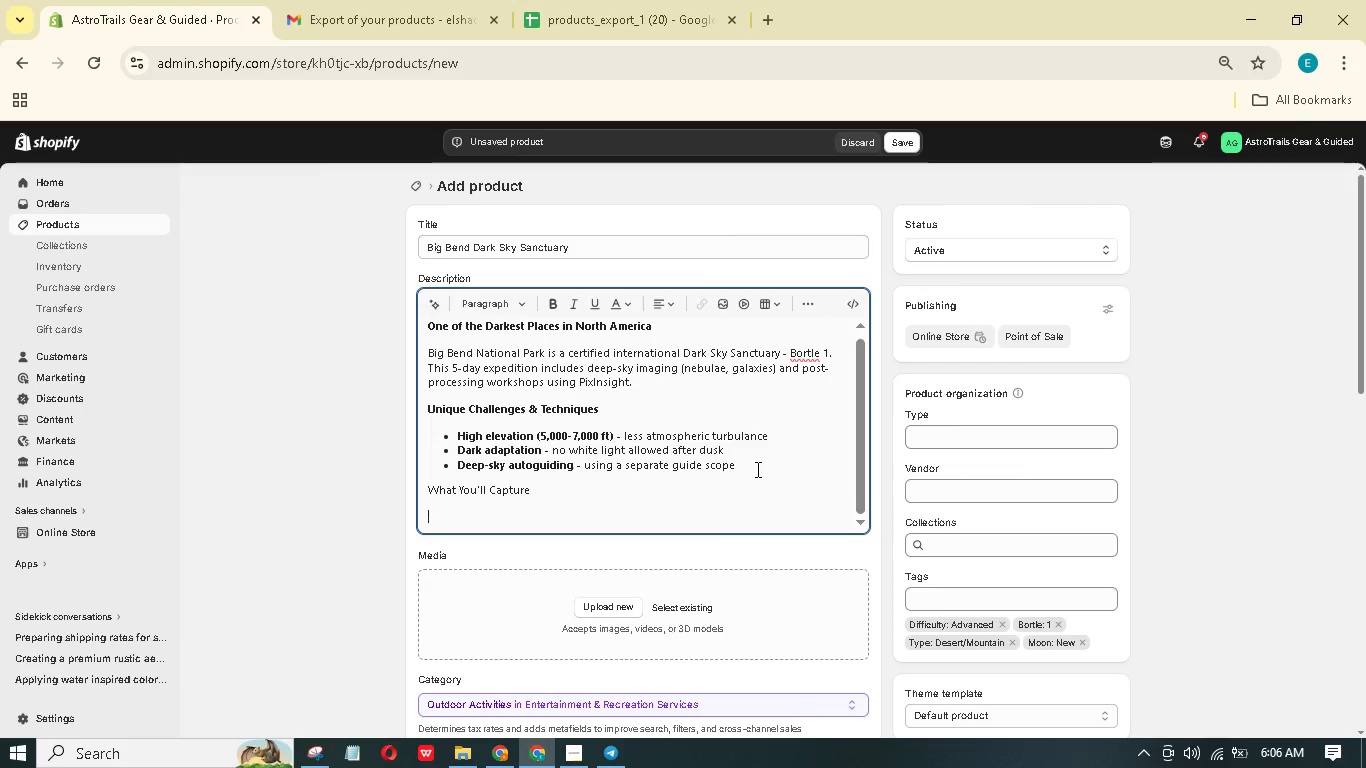 
type(The Helix Nebula (ith a telephoto lens))
 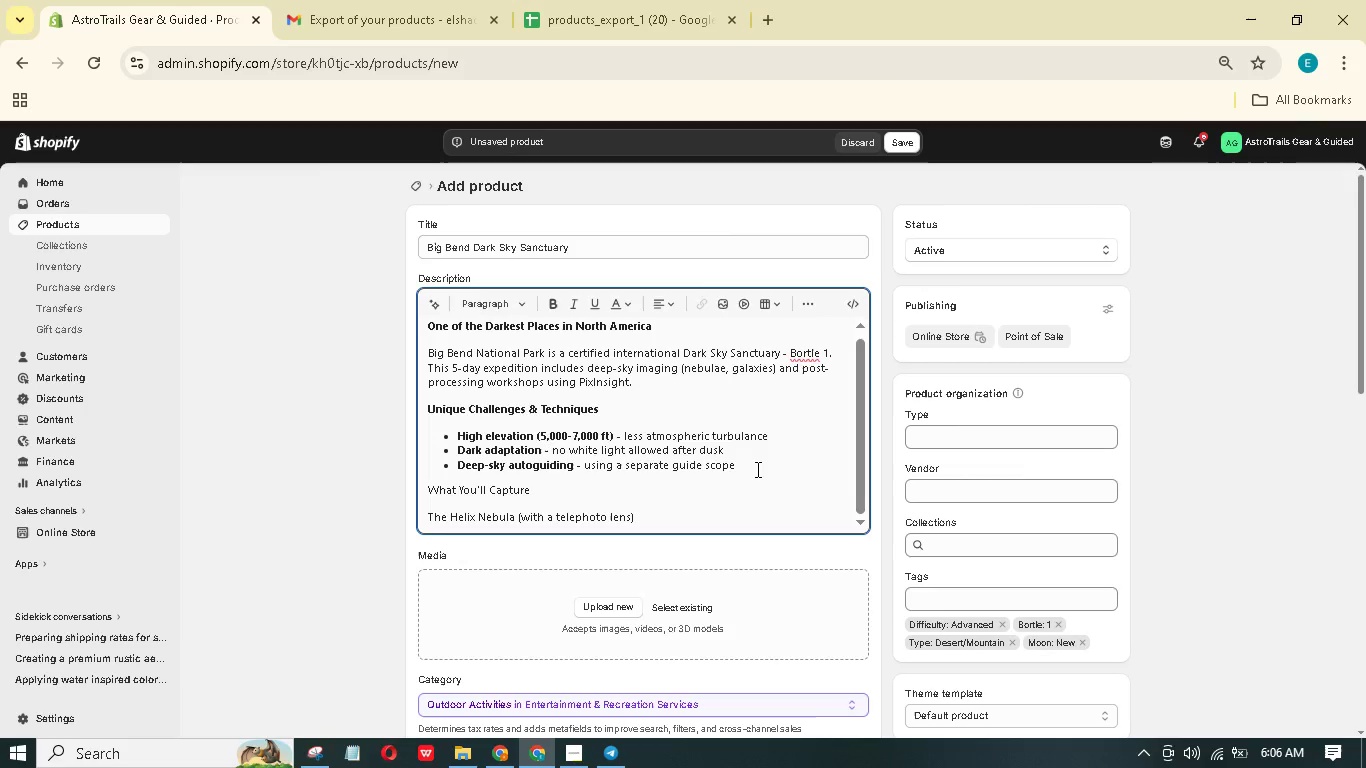 
 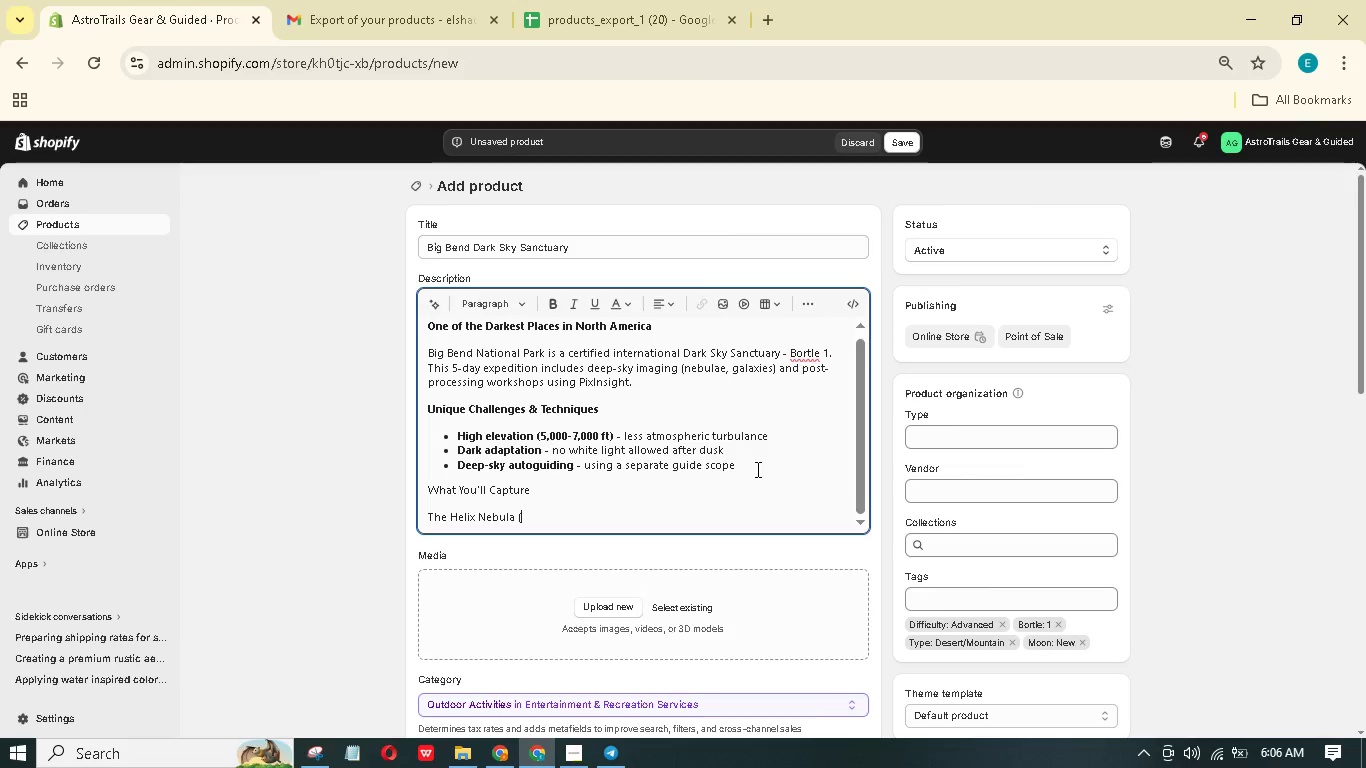 
hold_key(key=W, duration=0.38)
 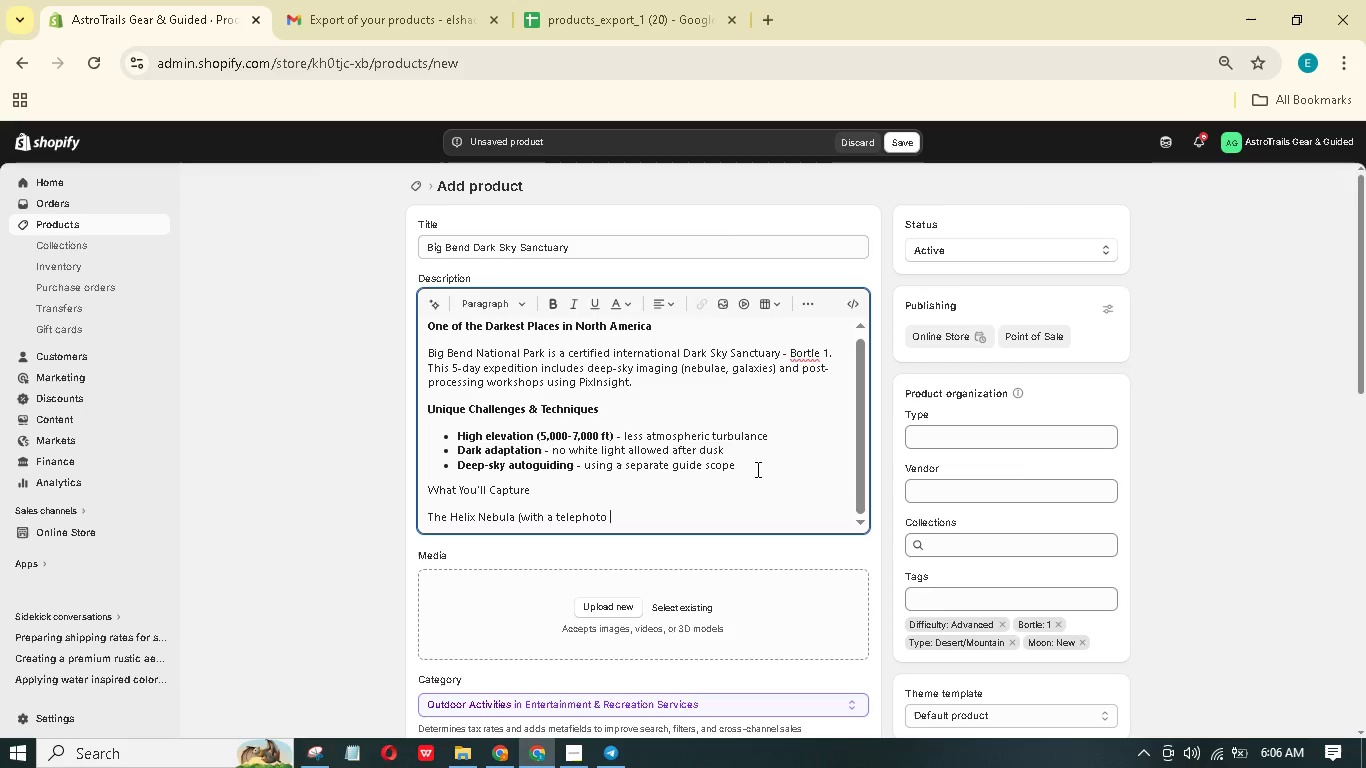 
key(Enter)
 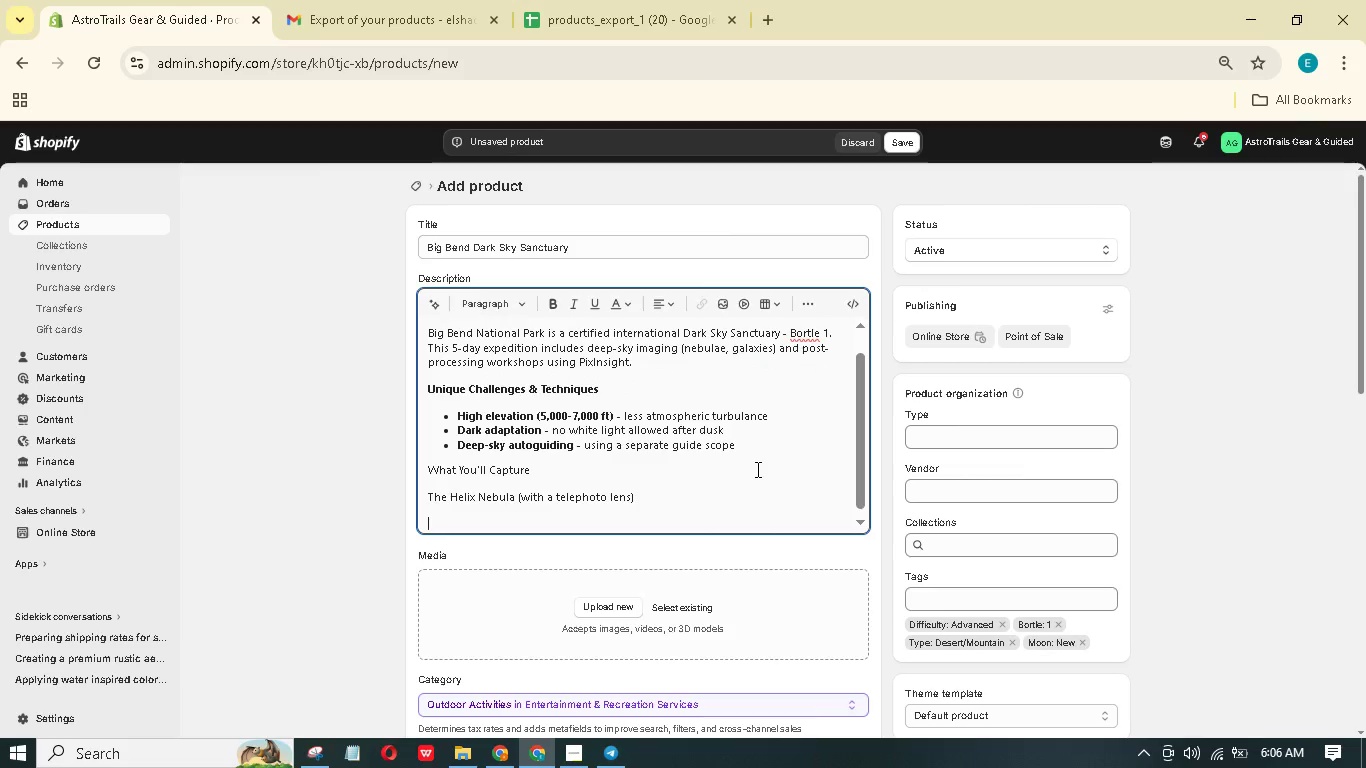 
type(Andromeda Galaxy core details)
 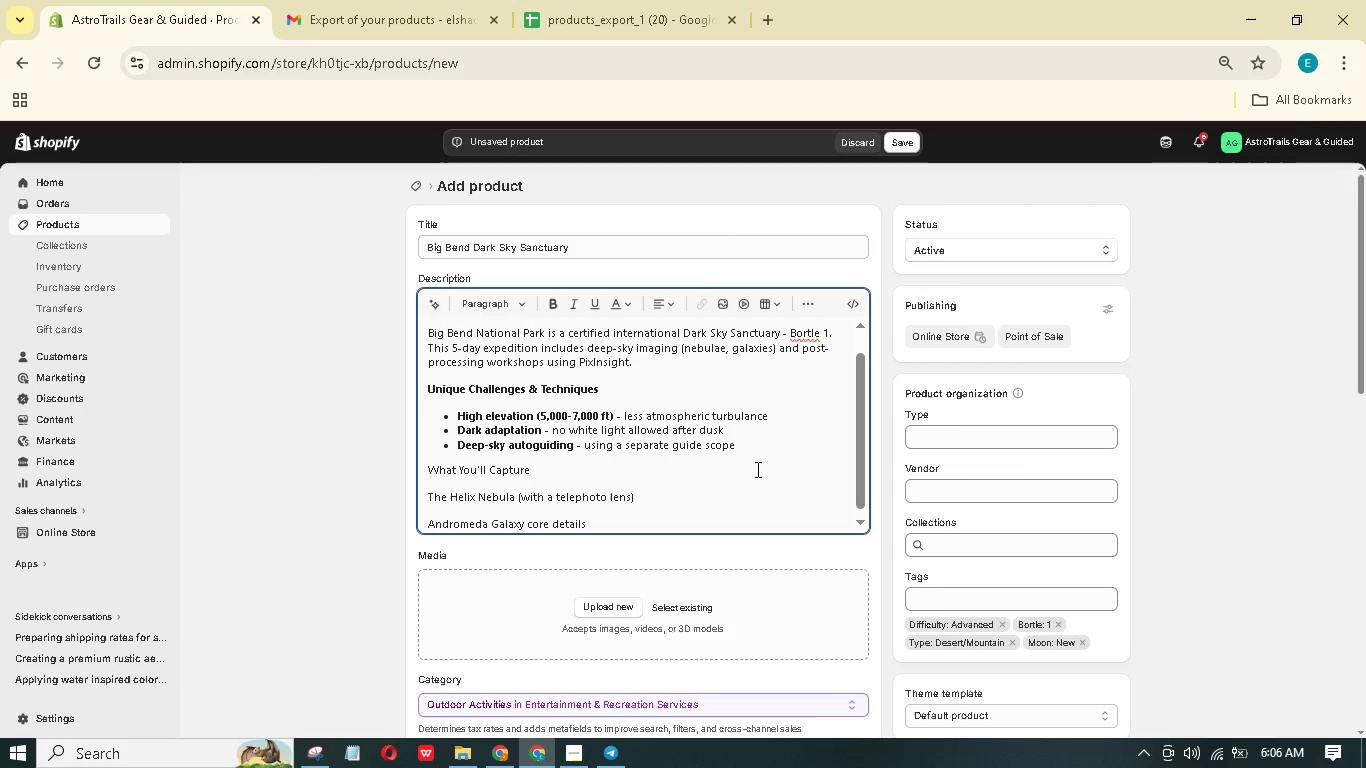 
key(Enter)
 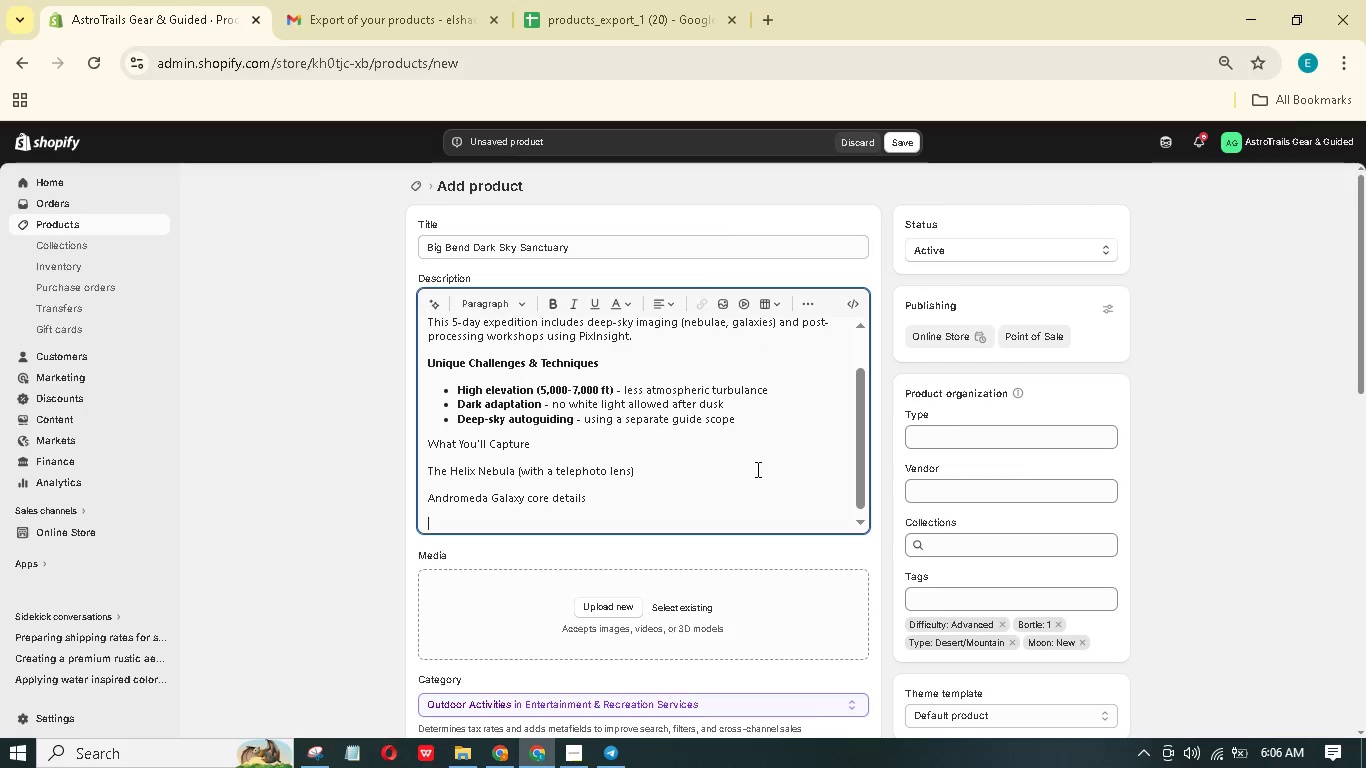 
type(Zodiacal light (pot-sunset))
 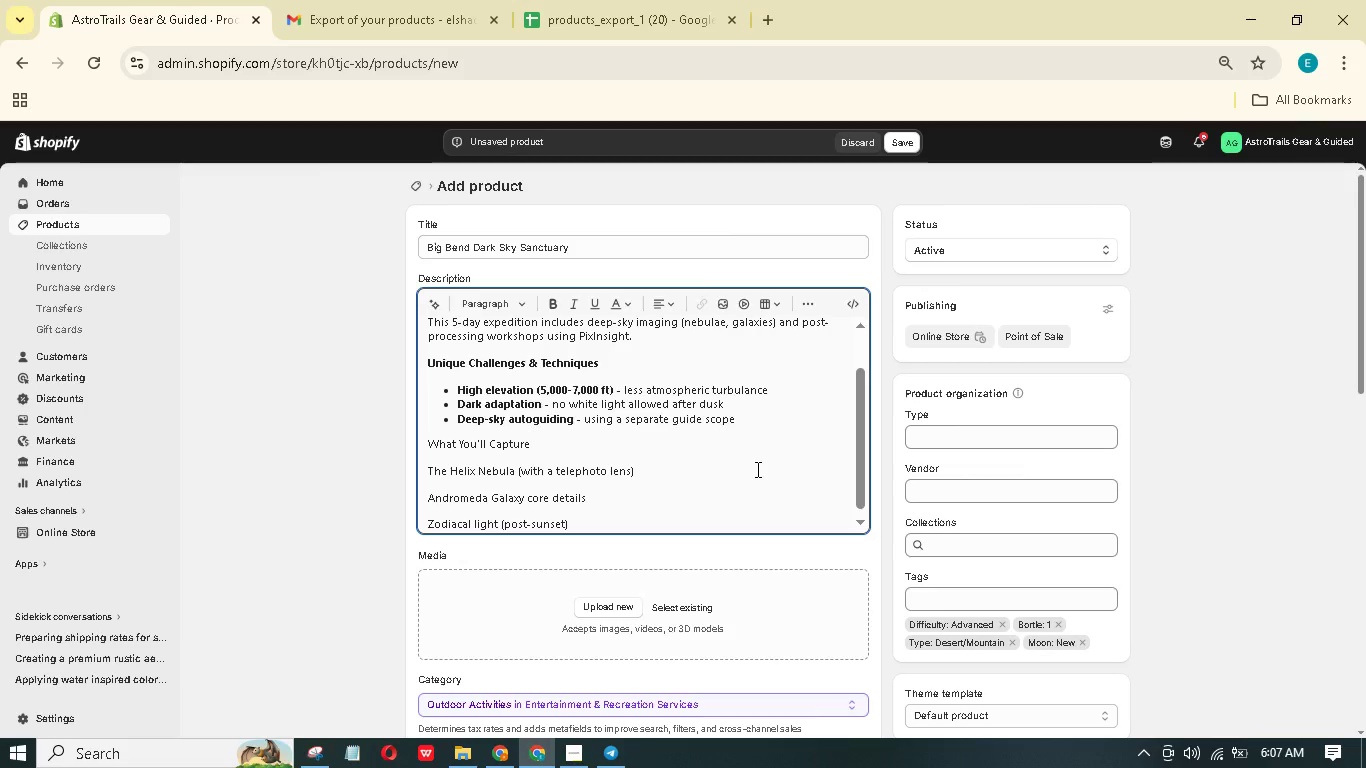 
left_click_drag(start_coordinate=[590, 524], to_coordinate=[424, 467])
 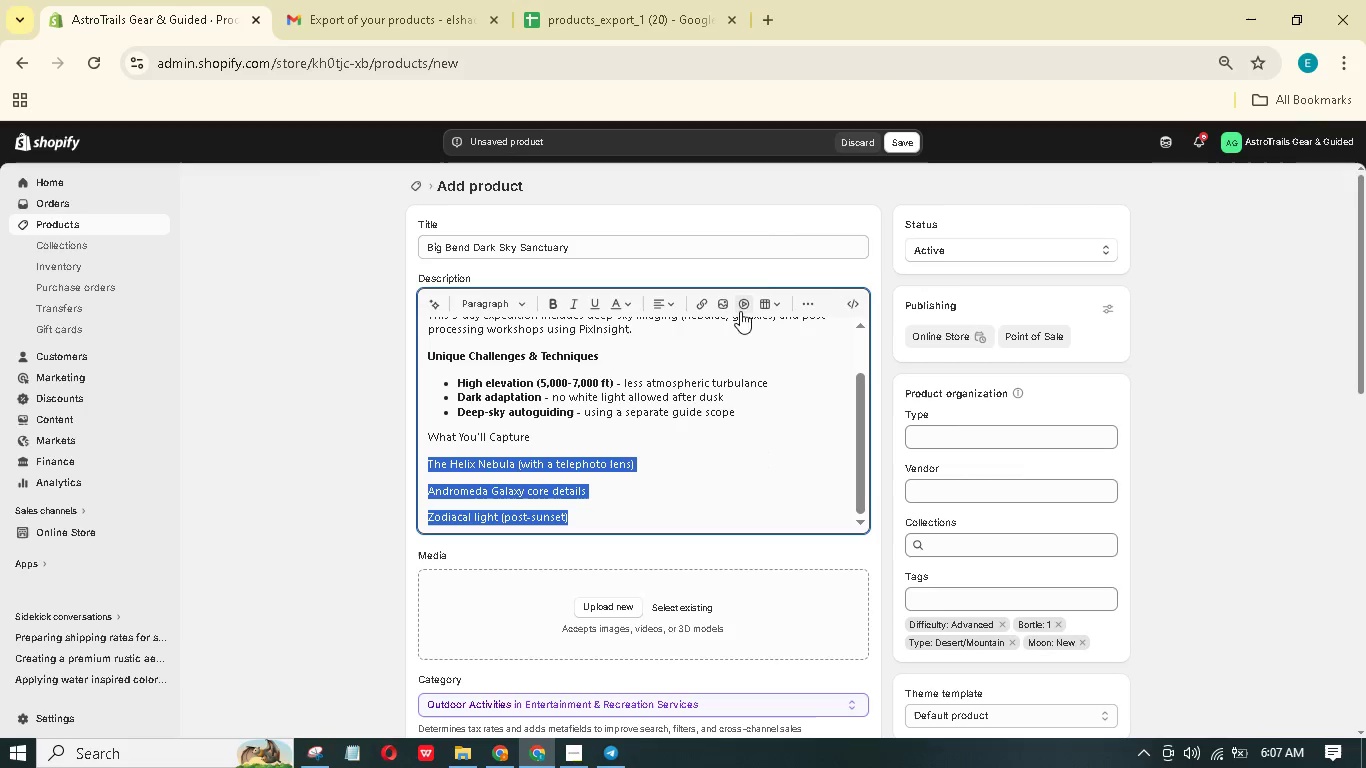 
mouse_move([803, 313])
 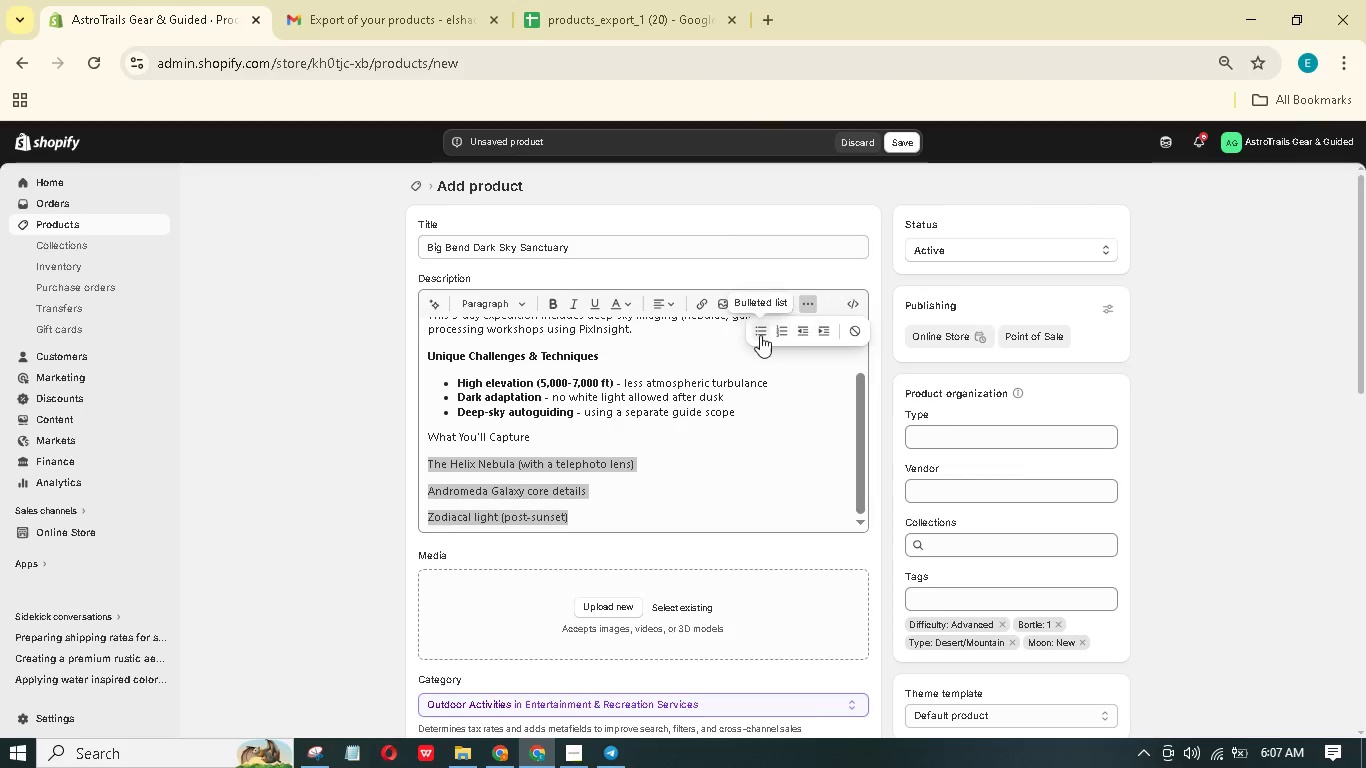 
left_click([759, 334])
 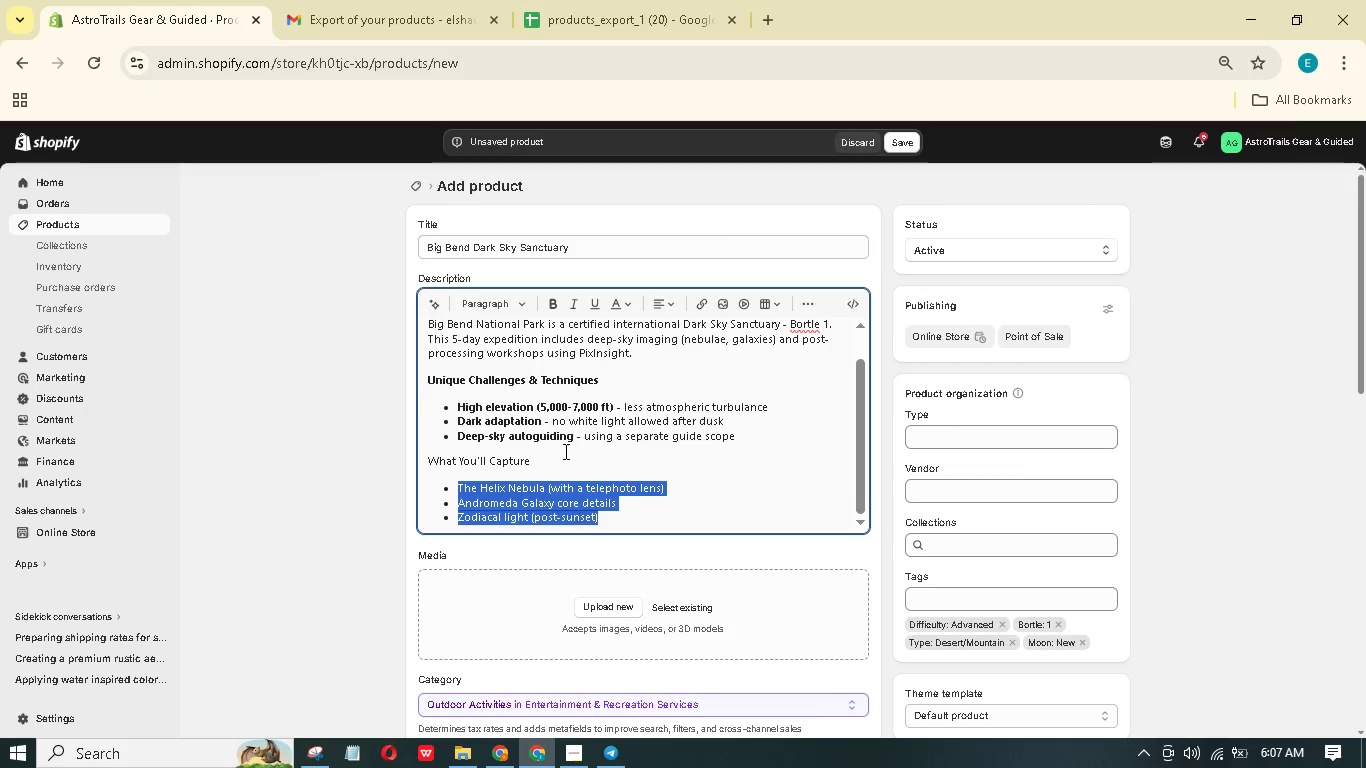 
left_click_drag(start_coordinate=[557, 453], to_coordinate=[424, 463])
 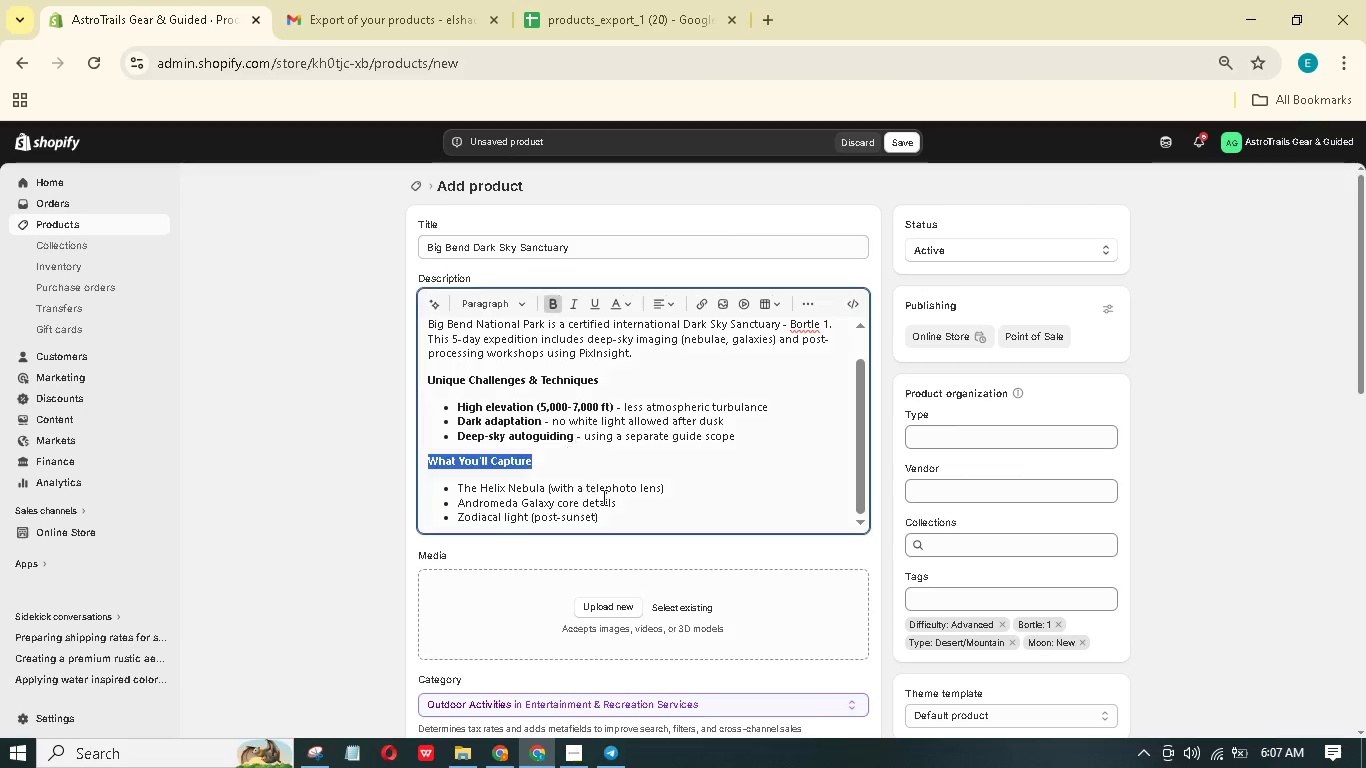 
left_click([624, 514])
 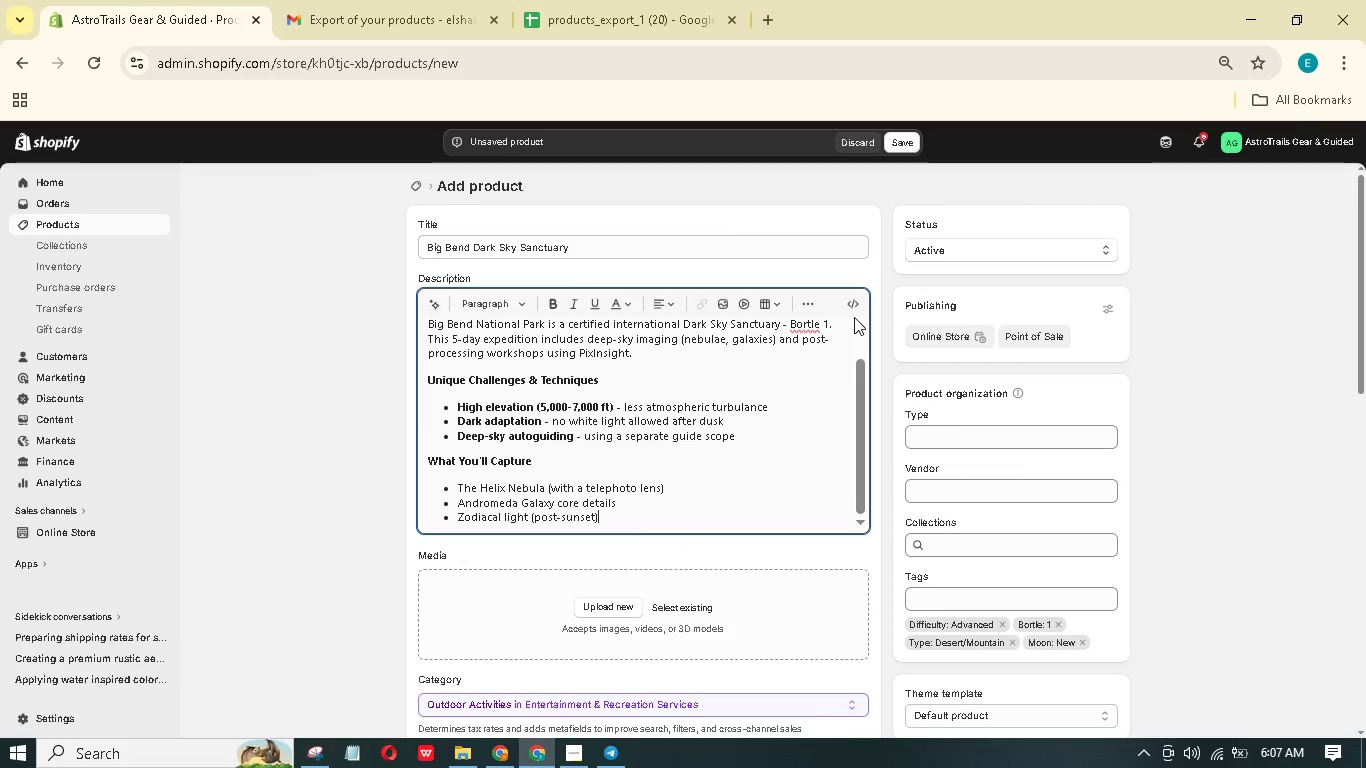 
key(Enter)
 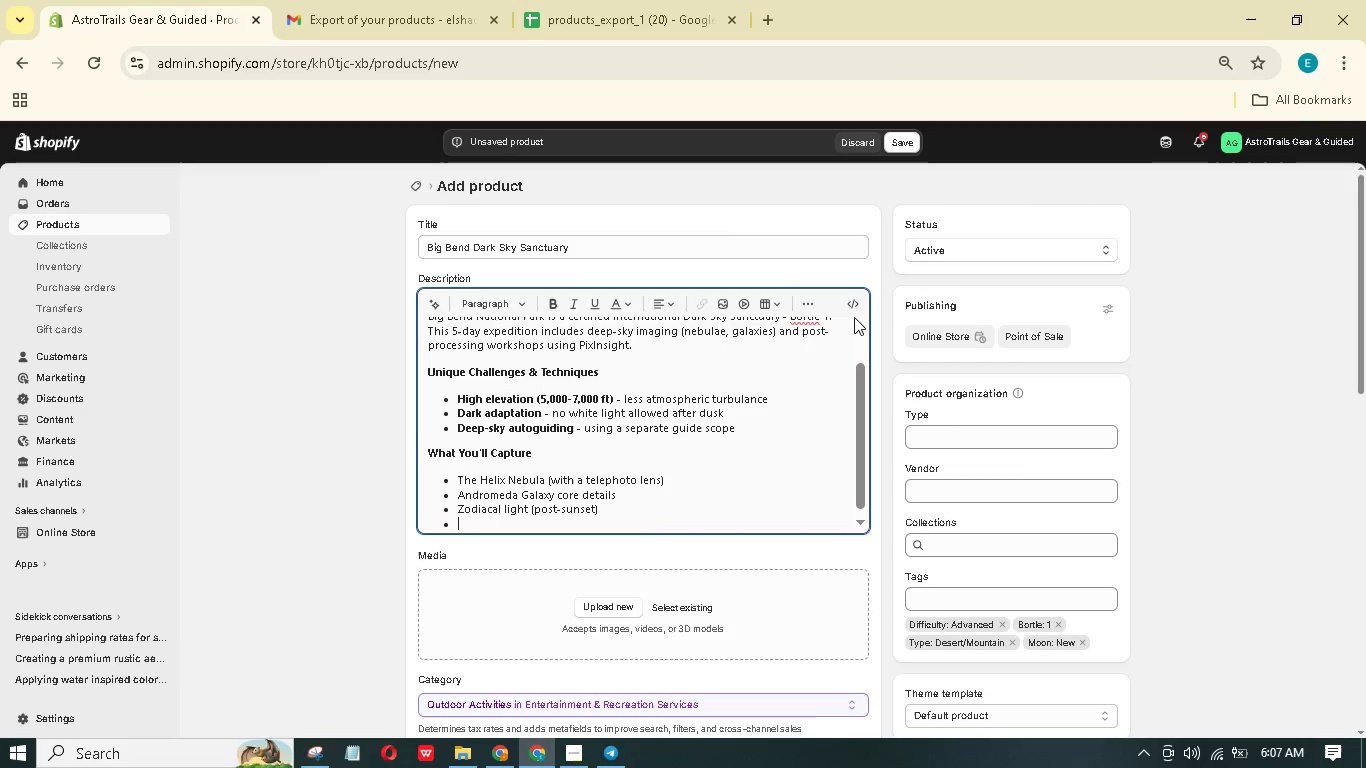 
key(Enter)
 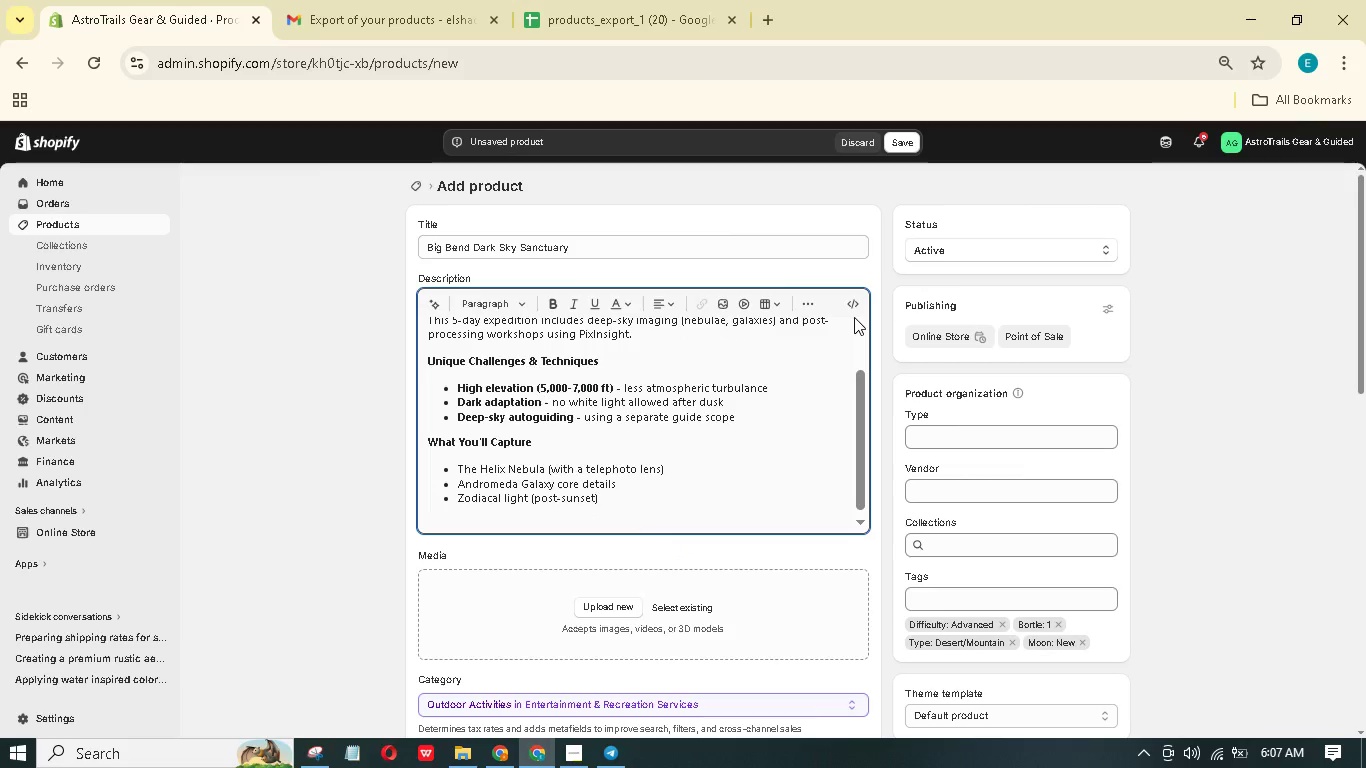 
type(Included)
 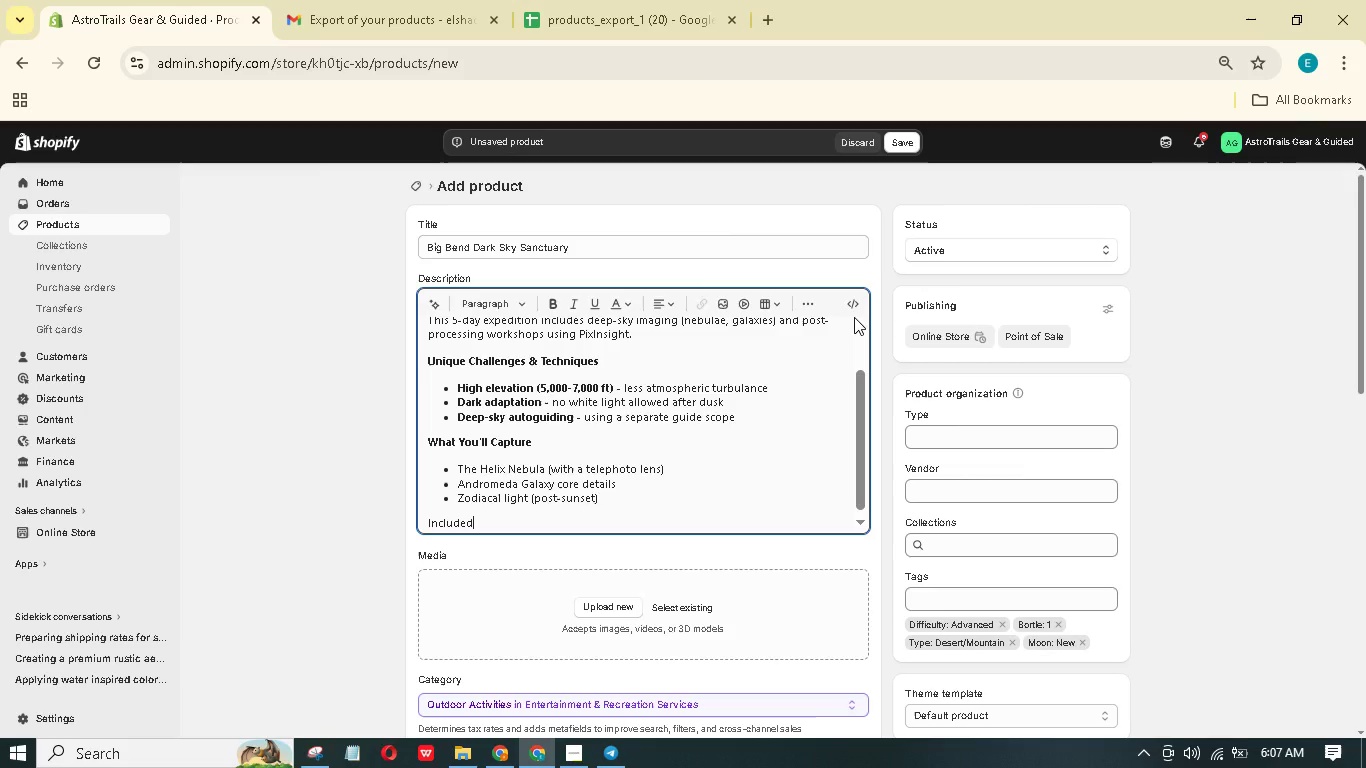 
key(Enter)
 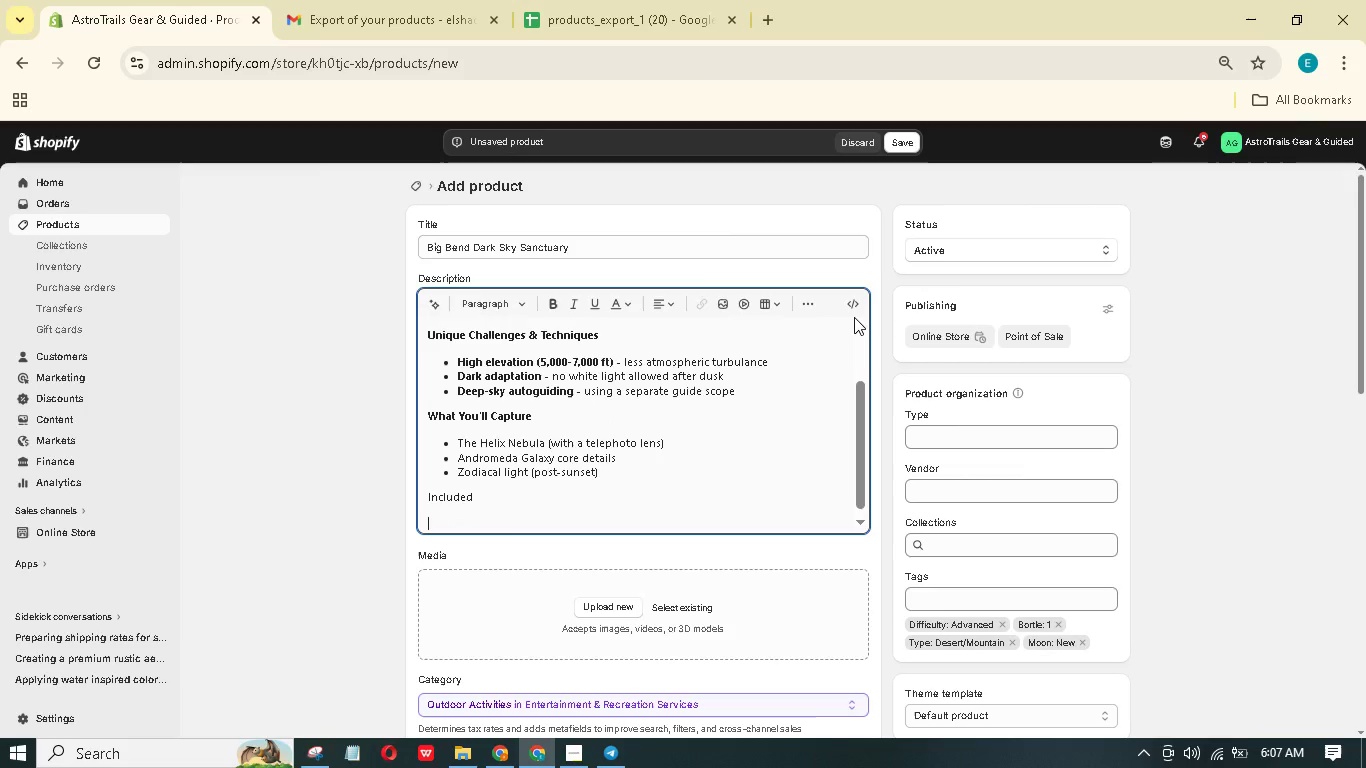 
type(Primitie camping it all meals)
 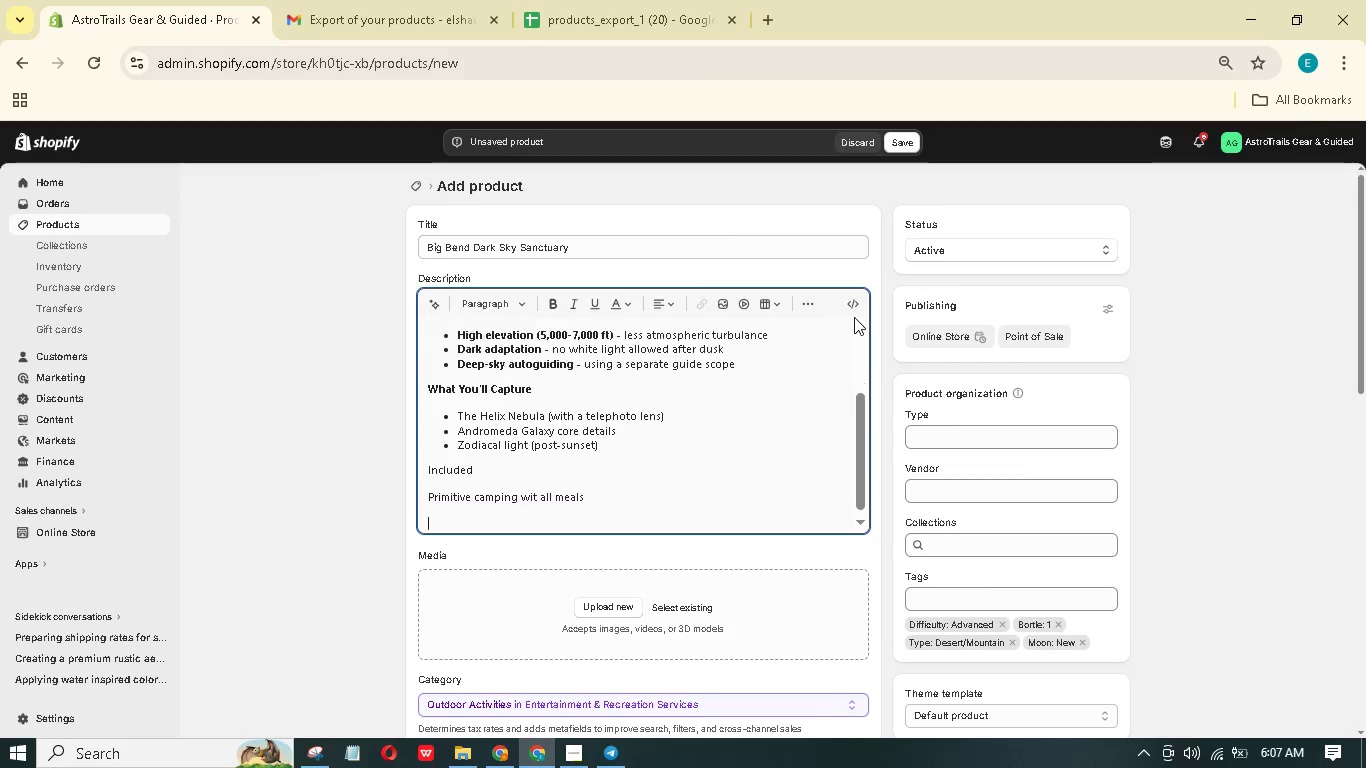 
hold_key(key=V, duration=0.31)
 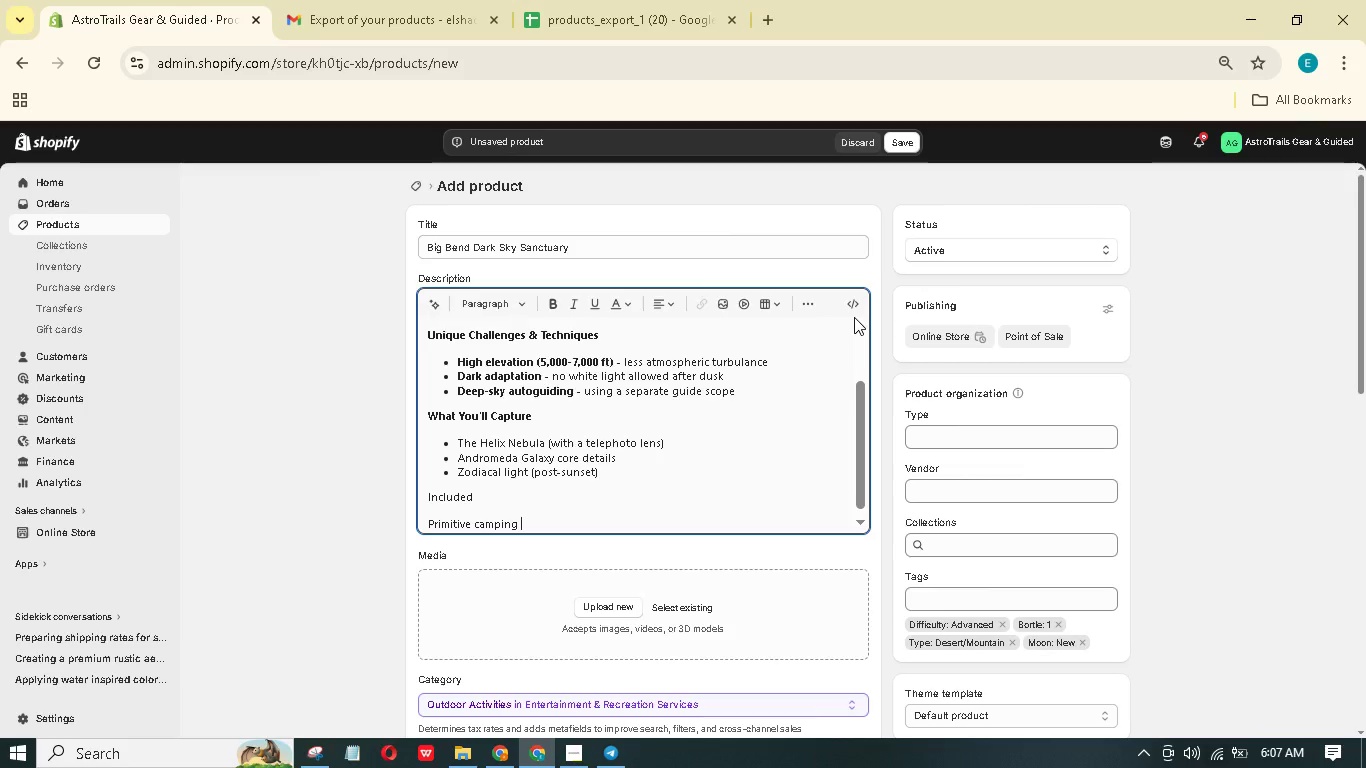 
hold_key(key=W, duration=0.42)
 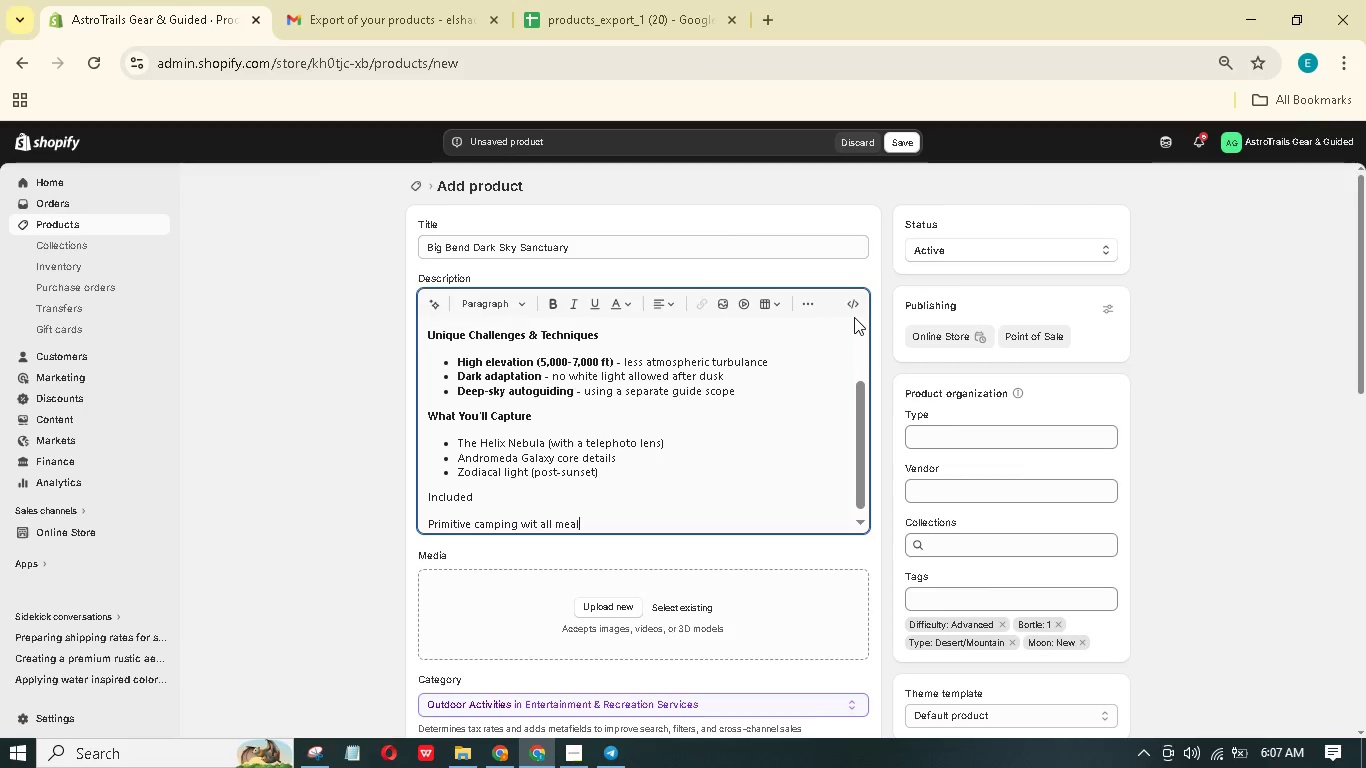 
key(Enter)
 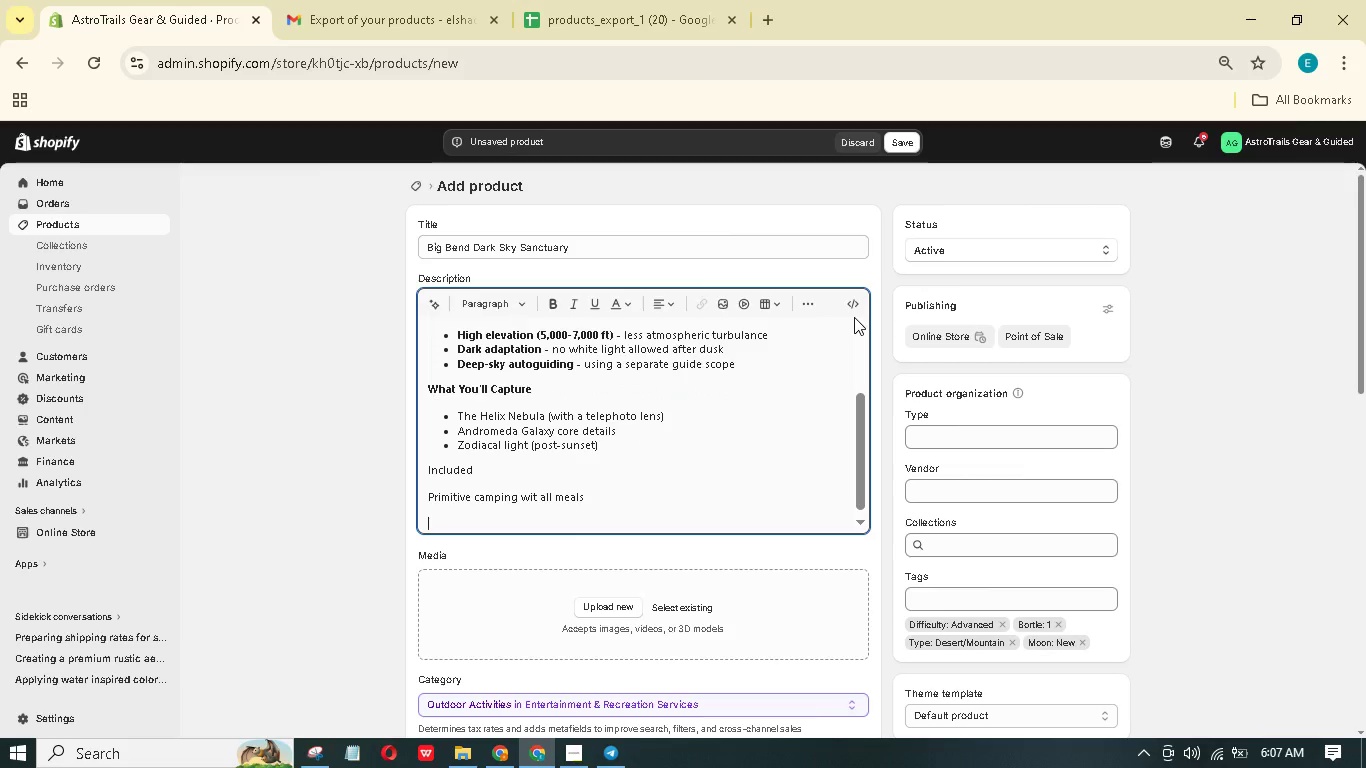 
type(Str pry ith a 16" Dobsonian telescope)
 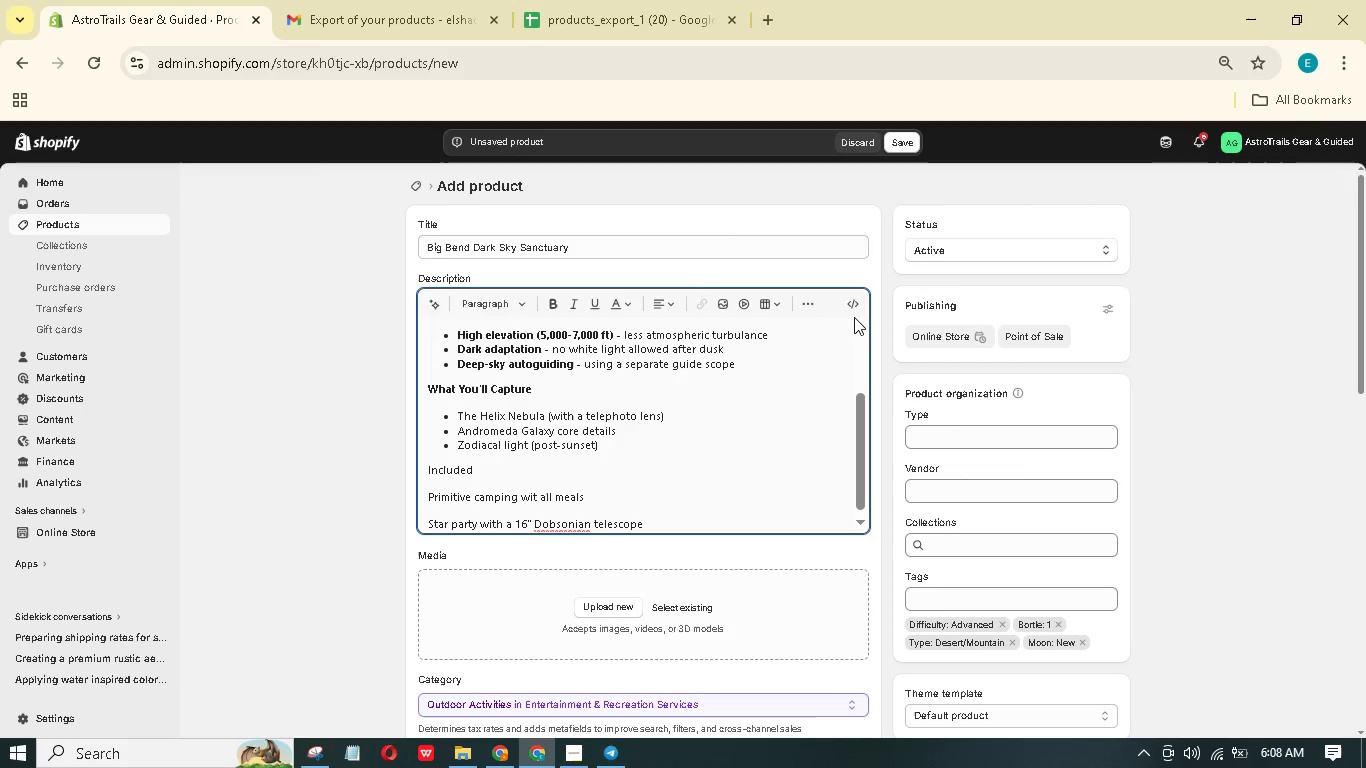 
hold_key(key=W, duration=0.34)
 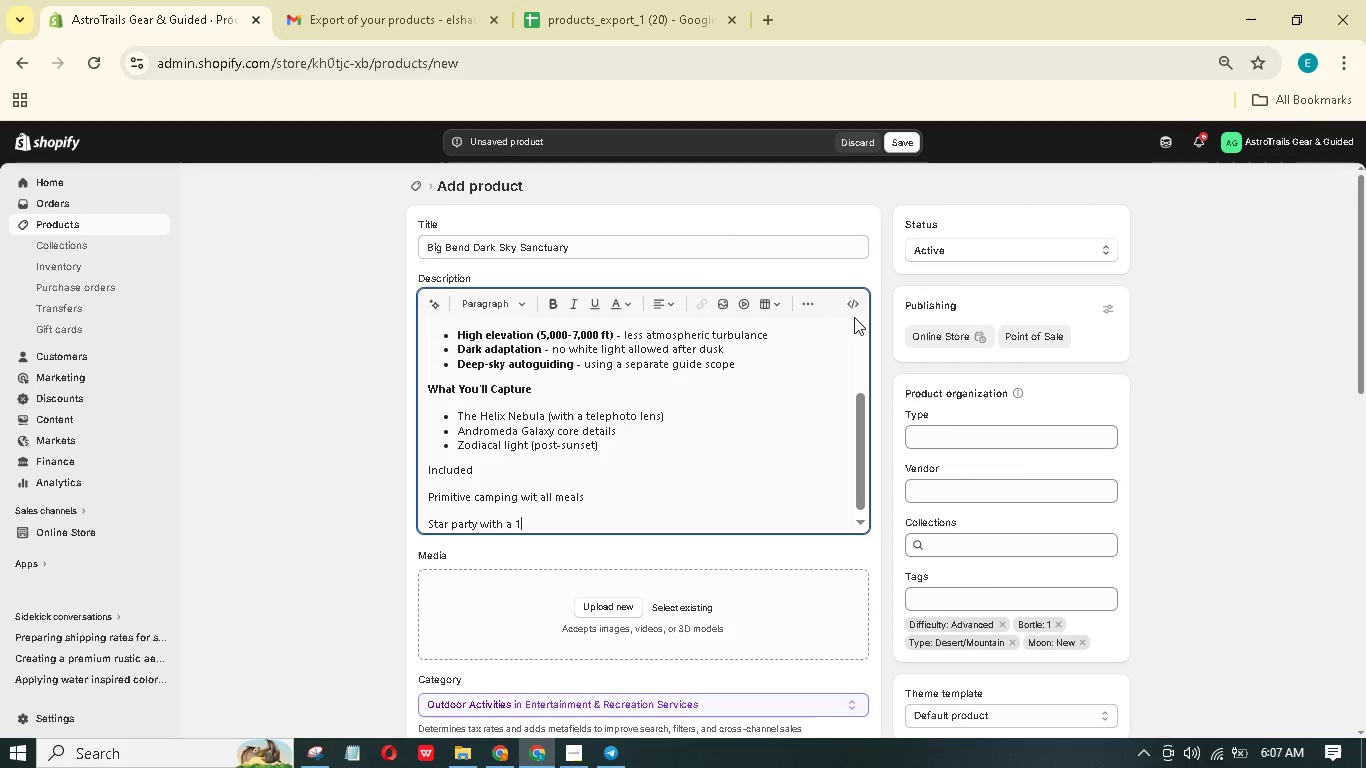 
key(Enter)
 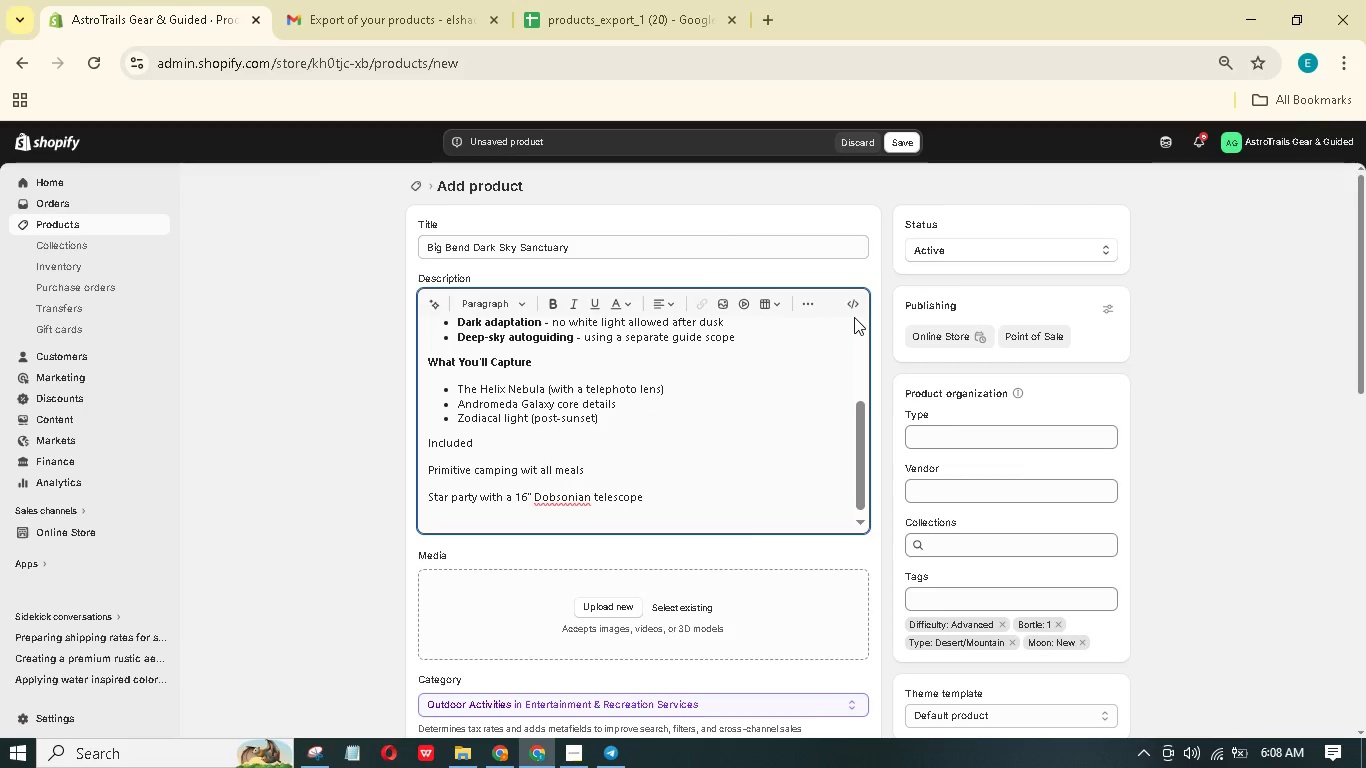 
type(3 hors of one-on-one image review)
 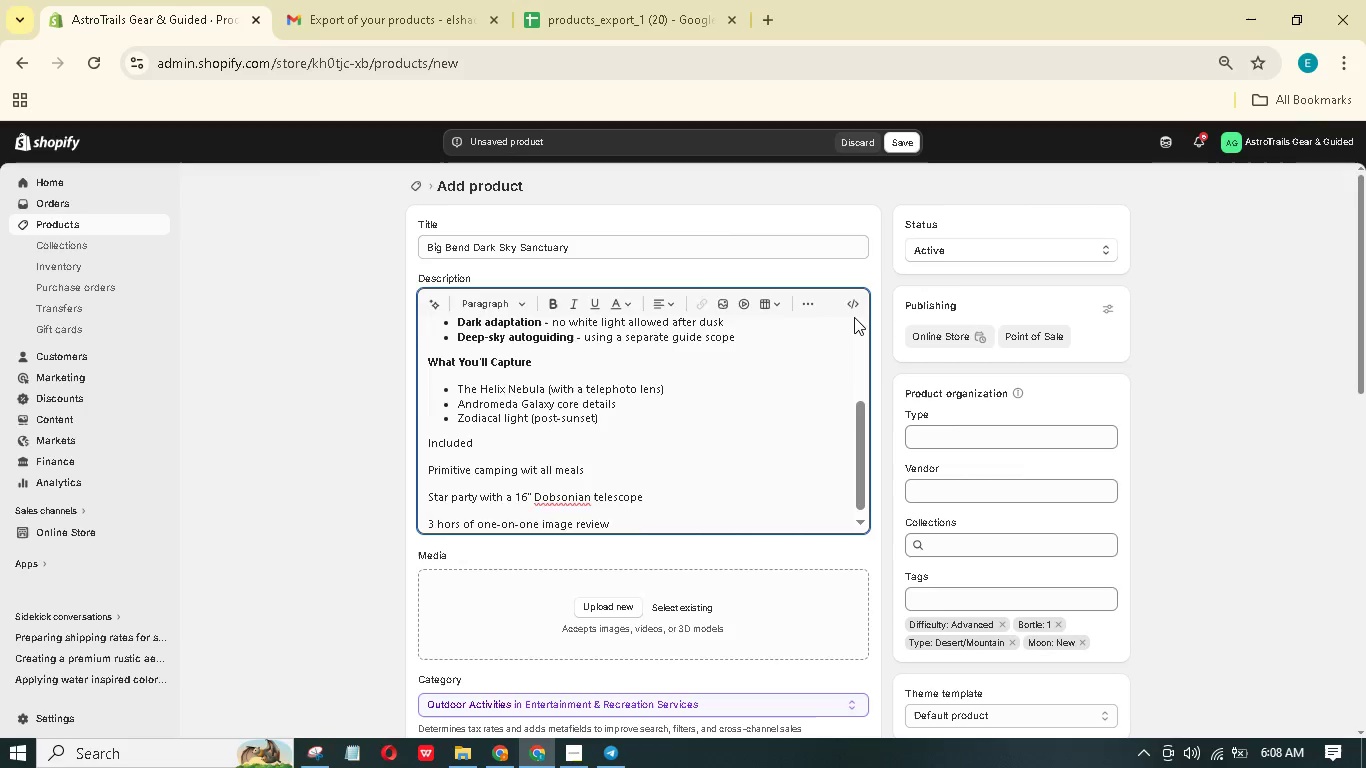 
key(Enter)
 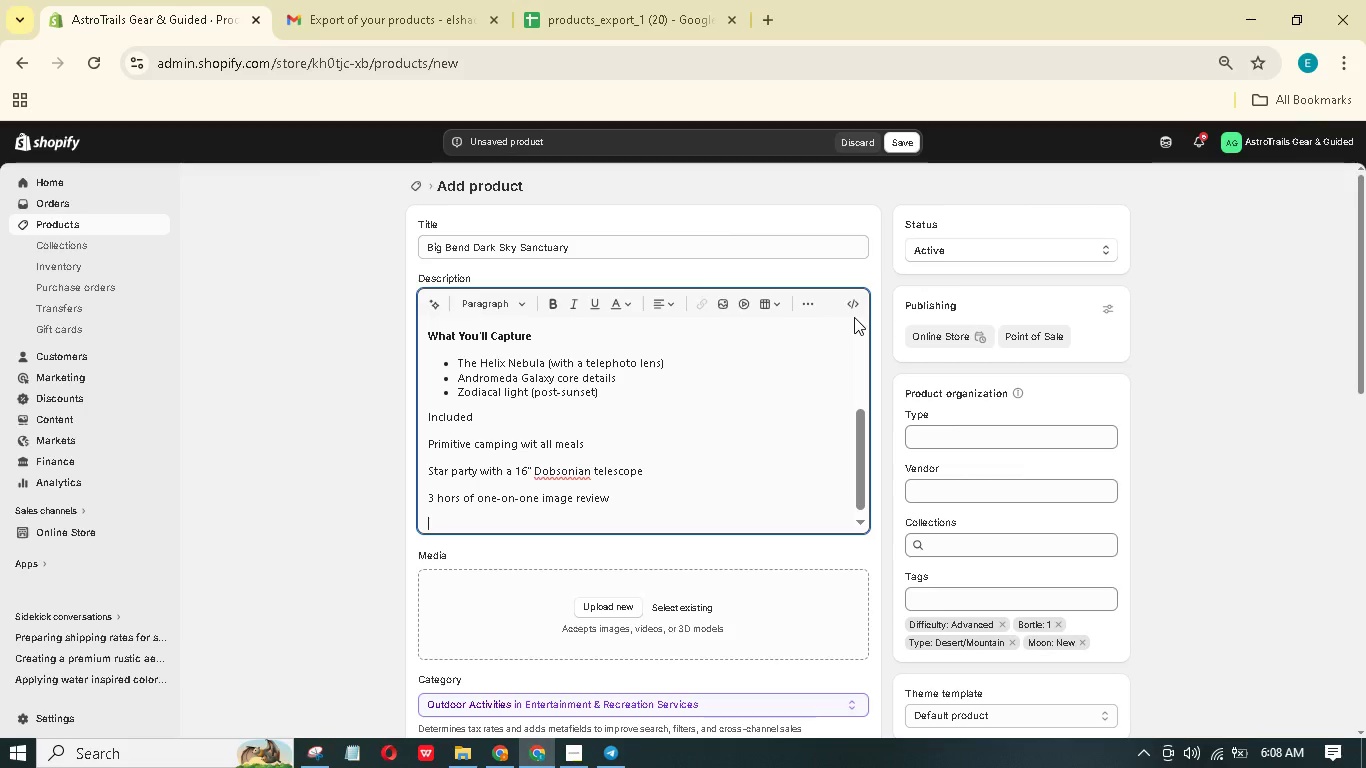 
hold_key(key=ShiftLeft, duration=0.38)
 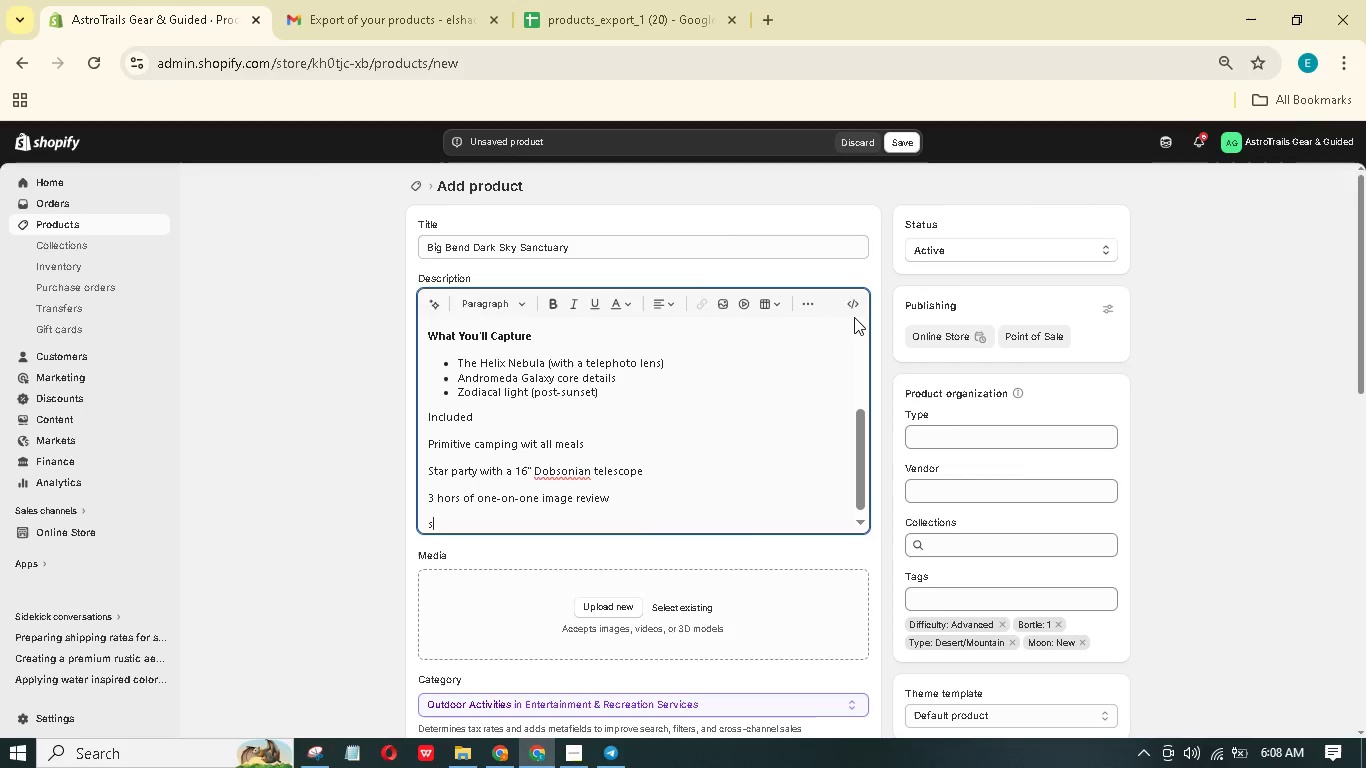 
type(se of a loanr utoguidr (pro level))
 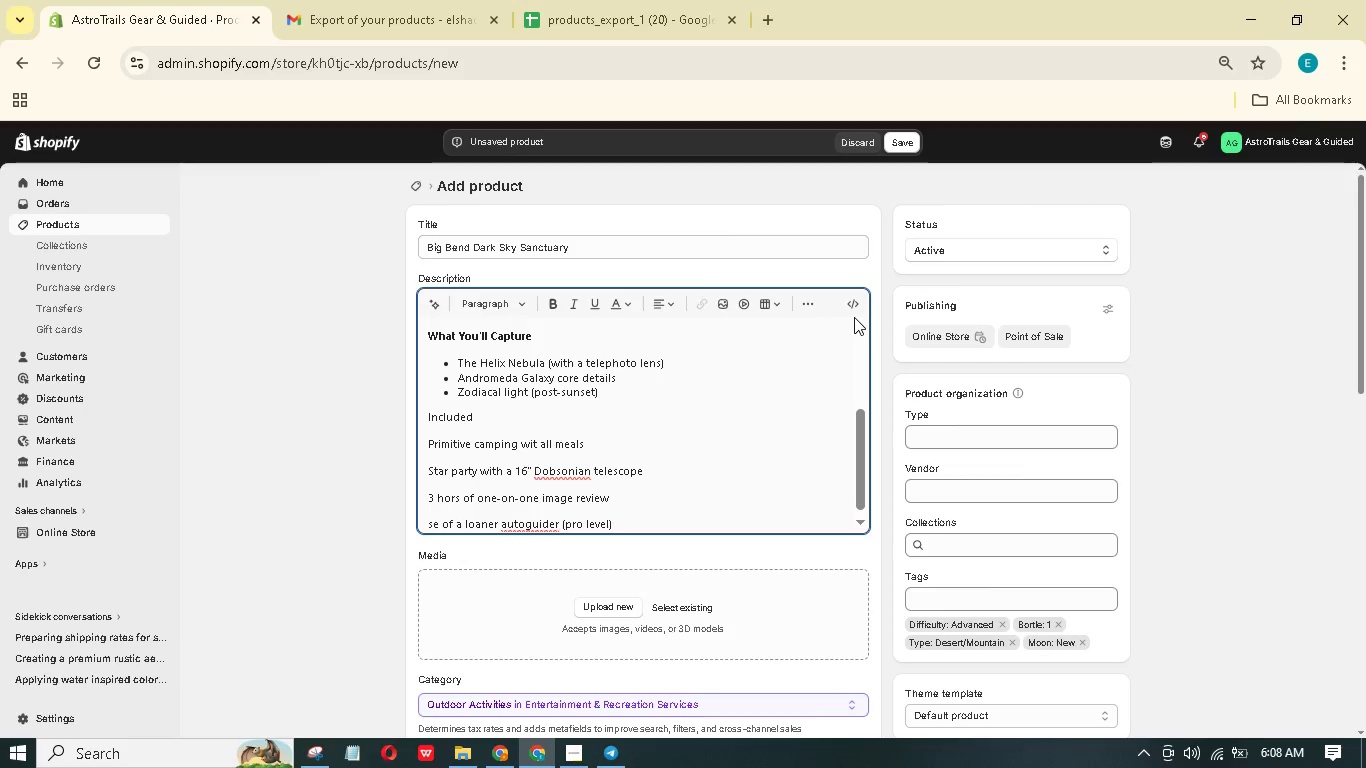 
wait(15.64)
 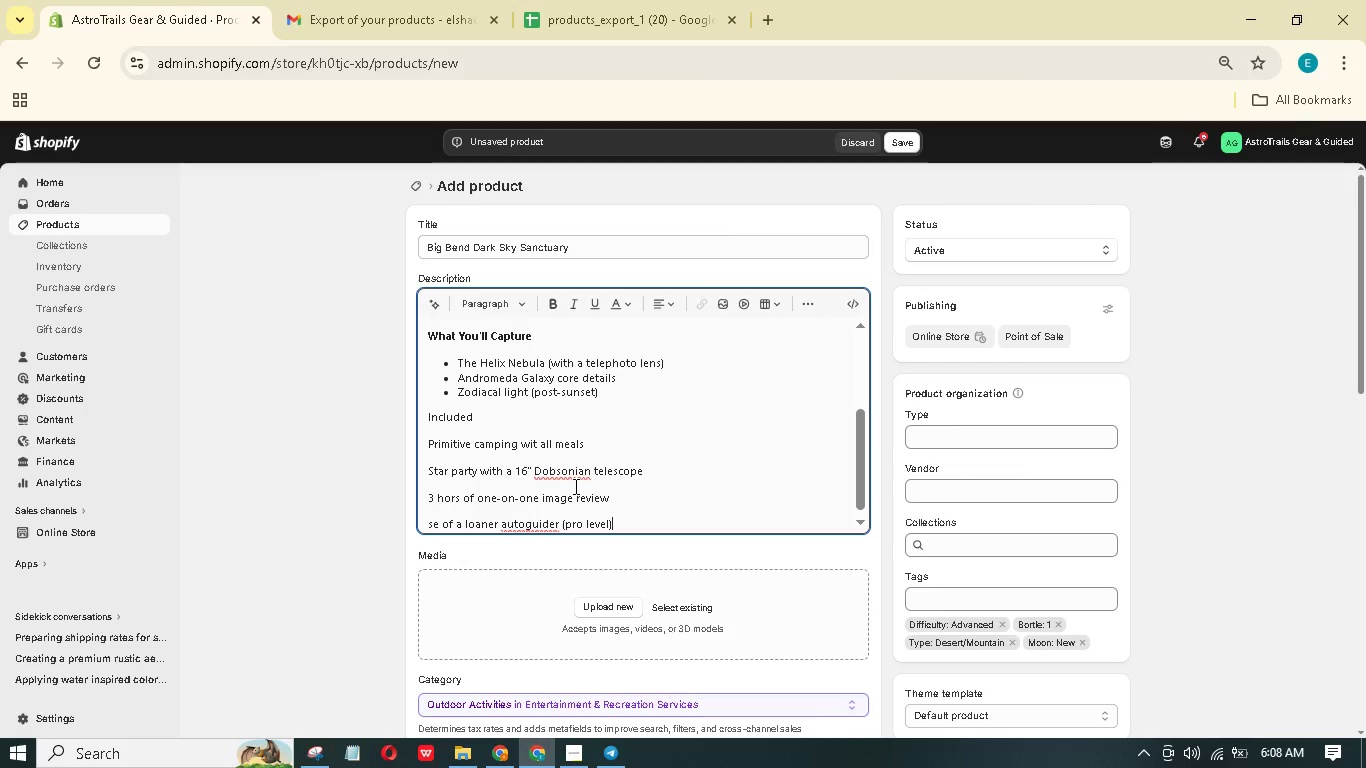 
left_click_drag(start_coordinate=[432, 443], to_coordinate=[628, 520])
 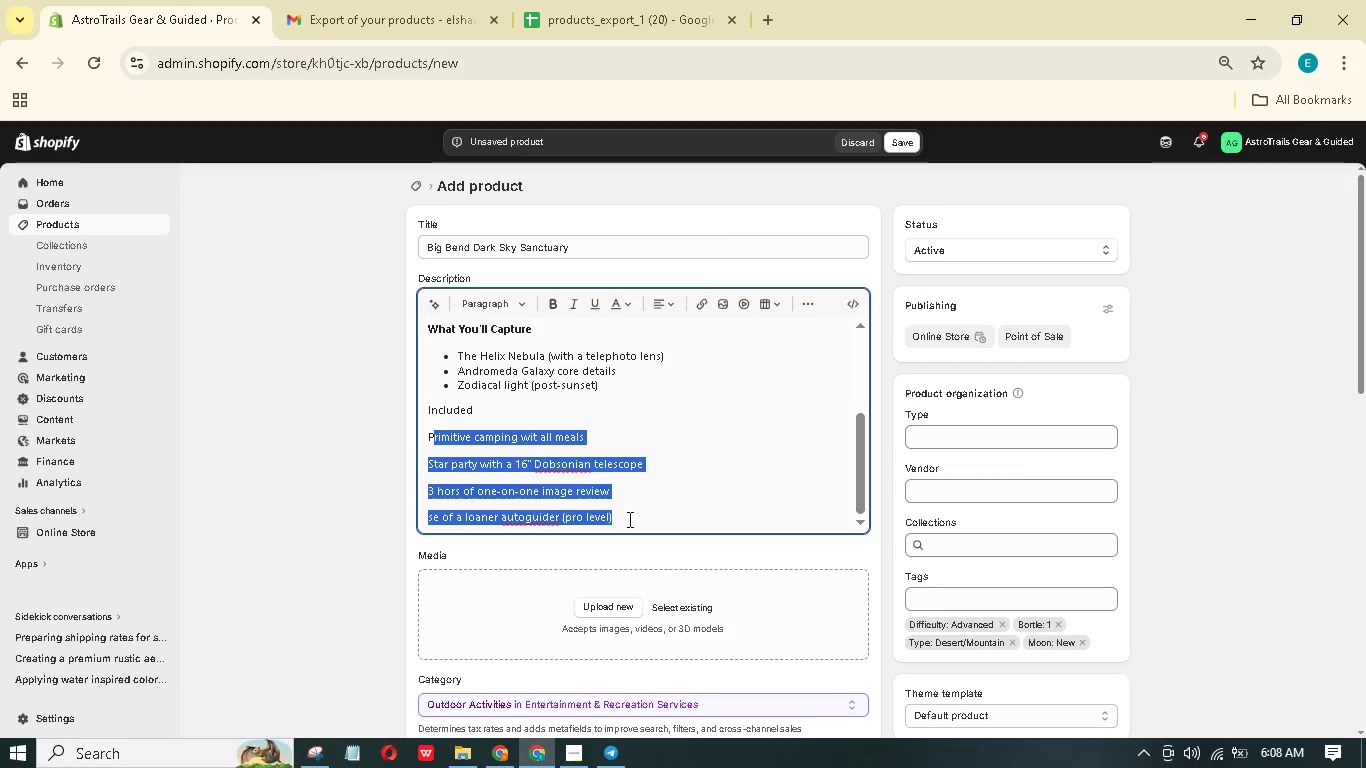 
left_click([628, 519])
 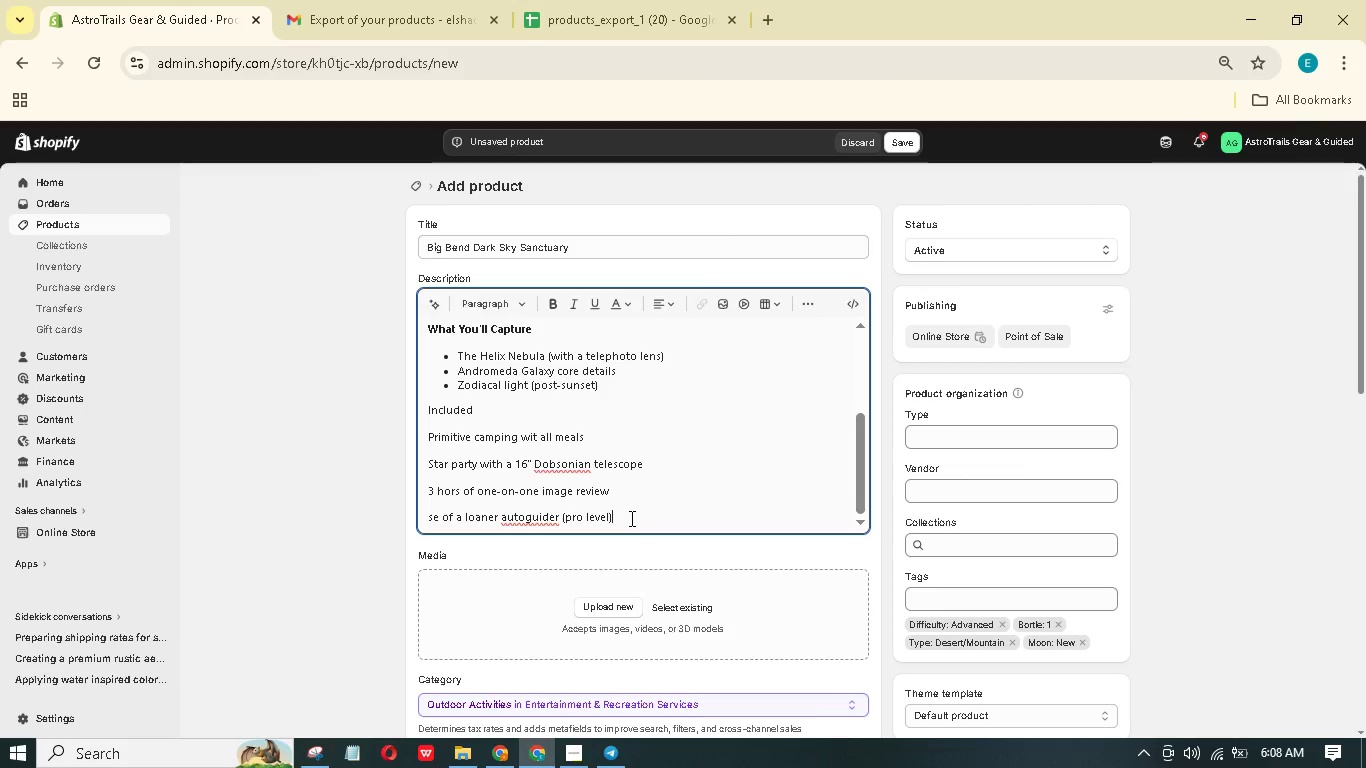 
left_click_drag(start_coordinate=[630, 518], to_coordinate=[428, 435])
 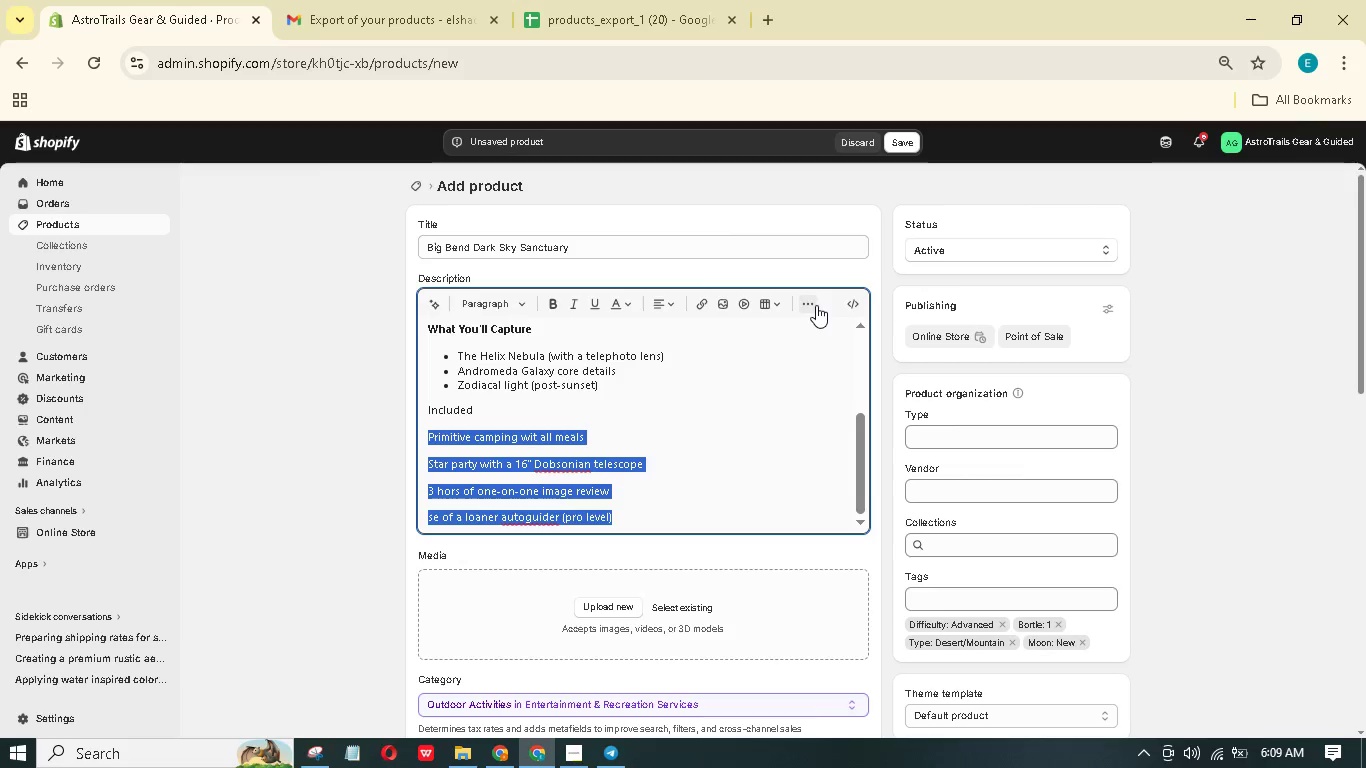 
left_click([819, 304])
 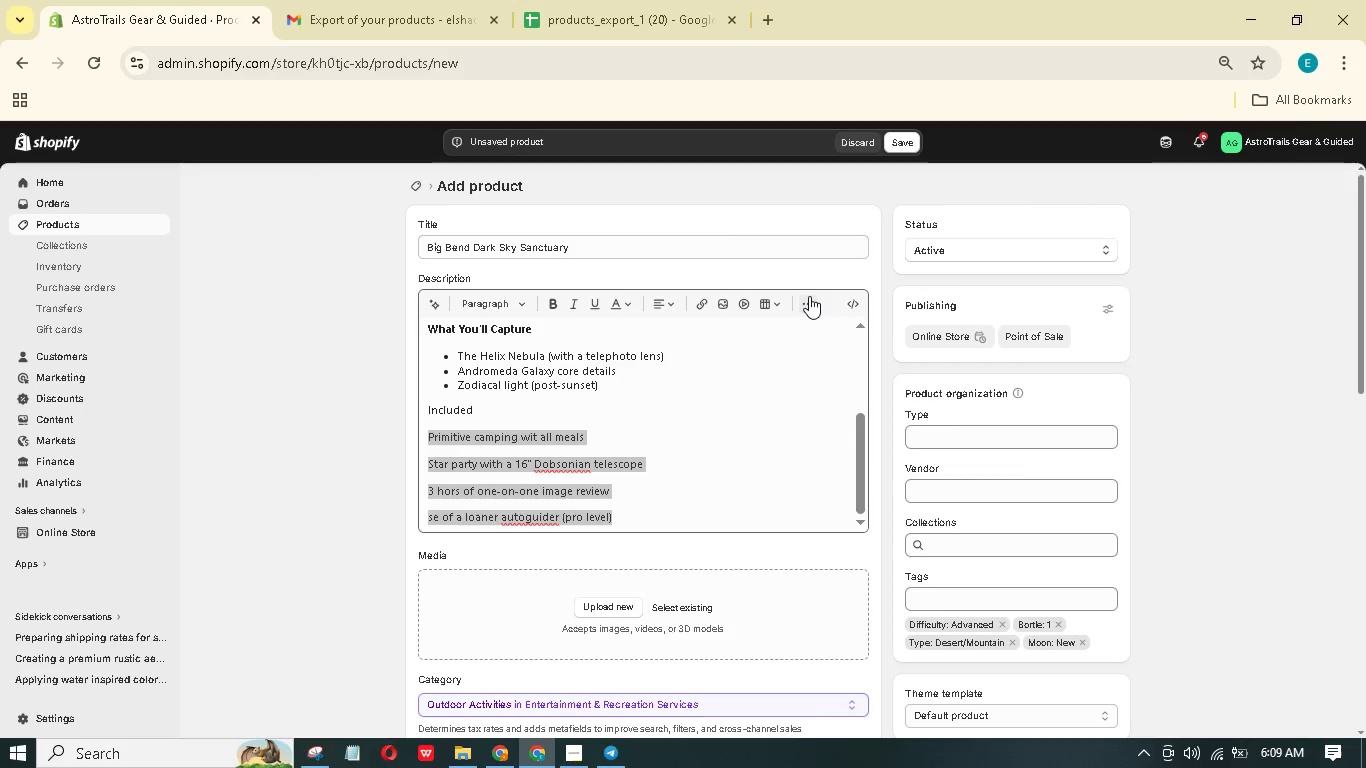 
left_click([808, 296])
 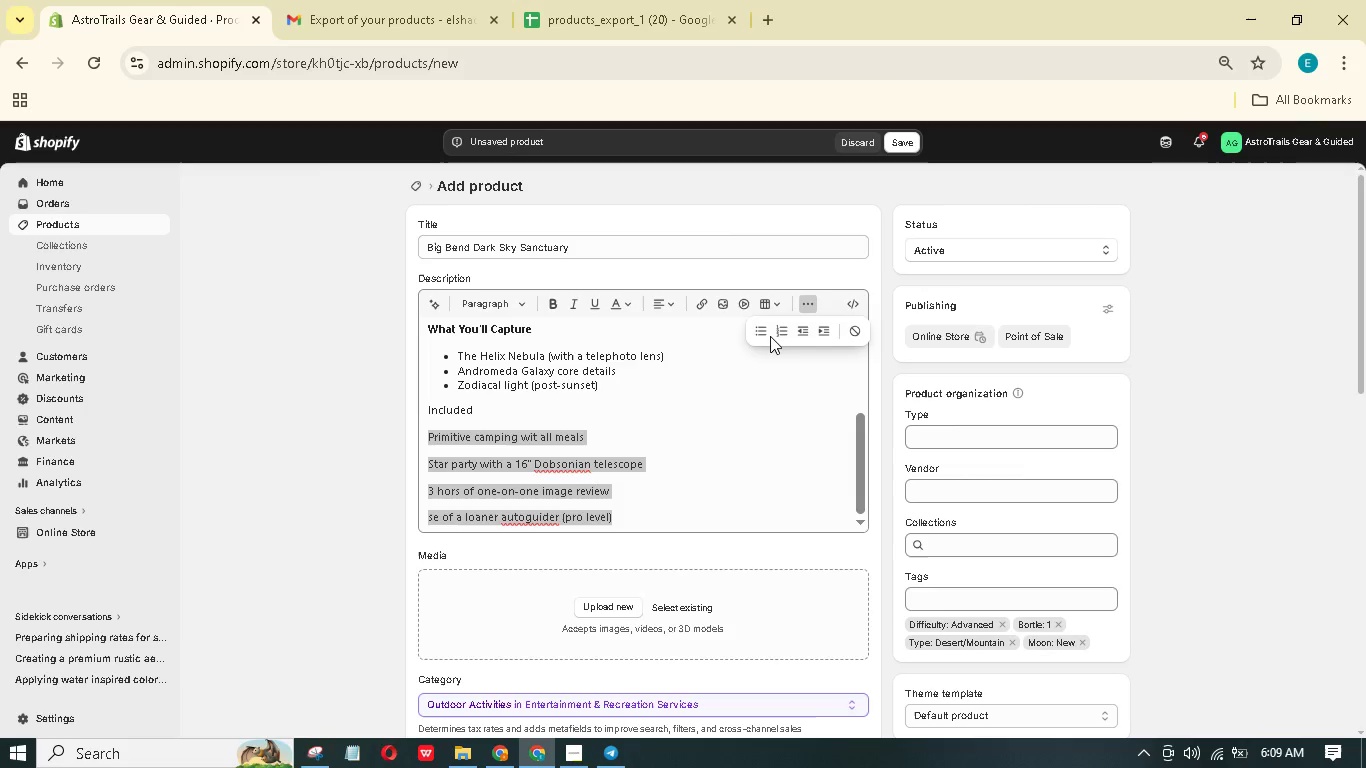 
left_click([765, 332])
 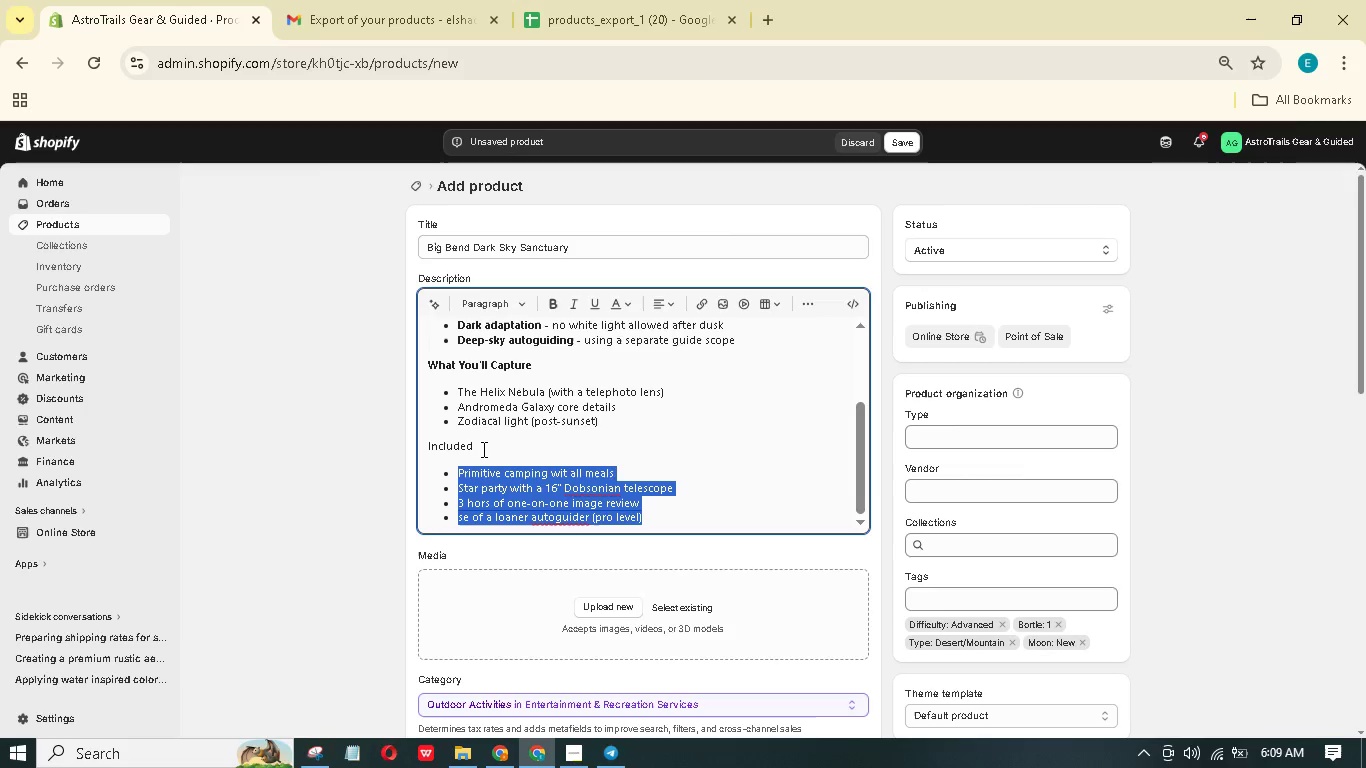 
left_click_drag(start_coordinate=[481, 444], to_coordinate=[407, 437])
 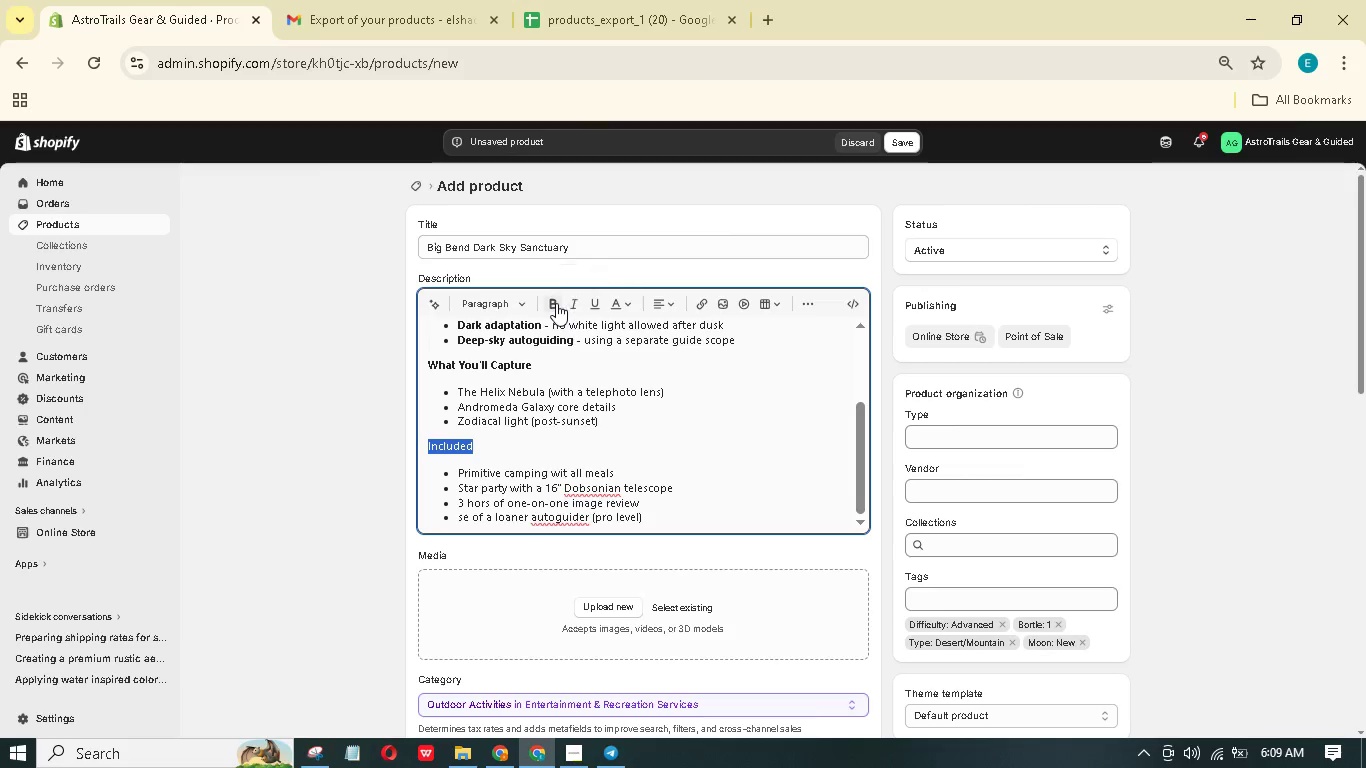 
left_click([556, 303])
 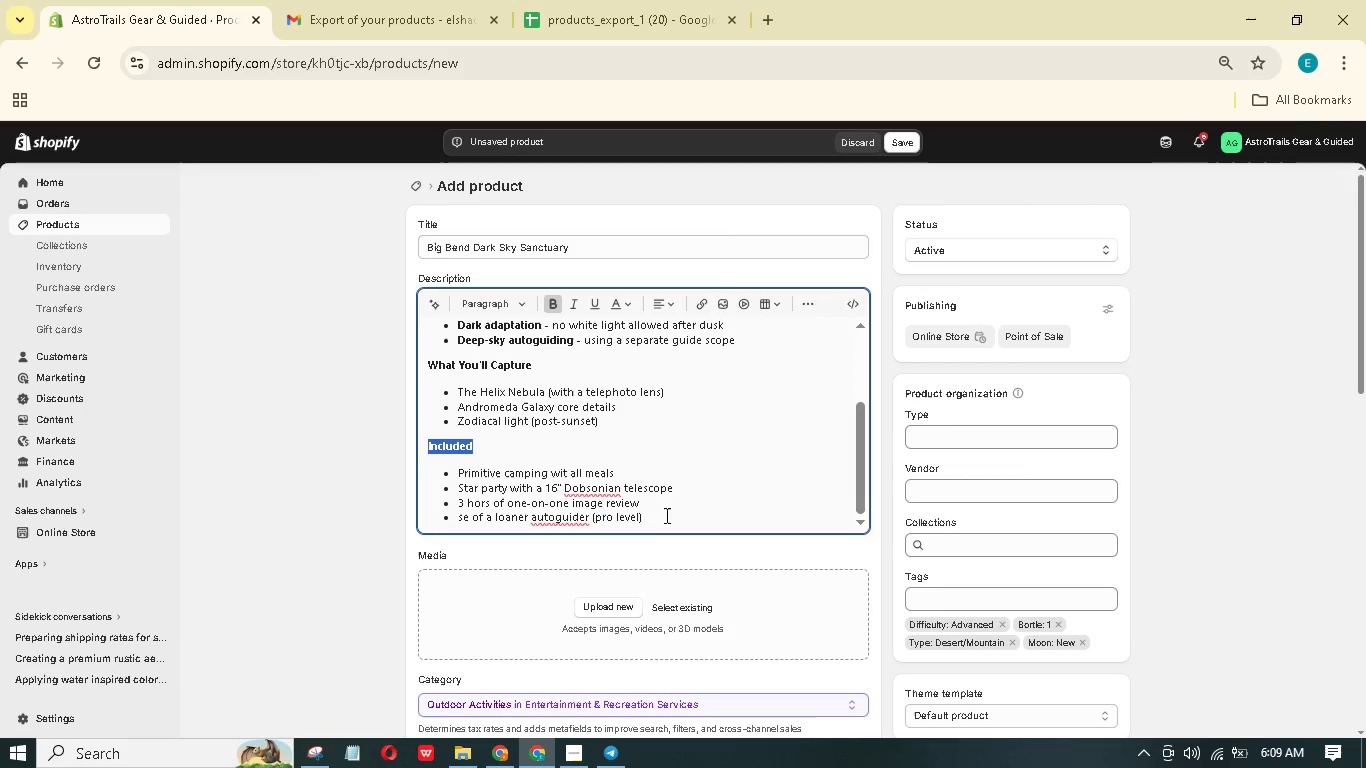 
left_click([673, 521])
 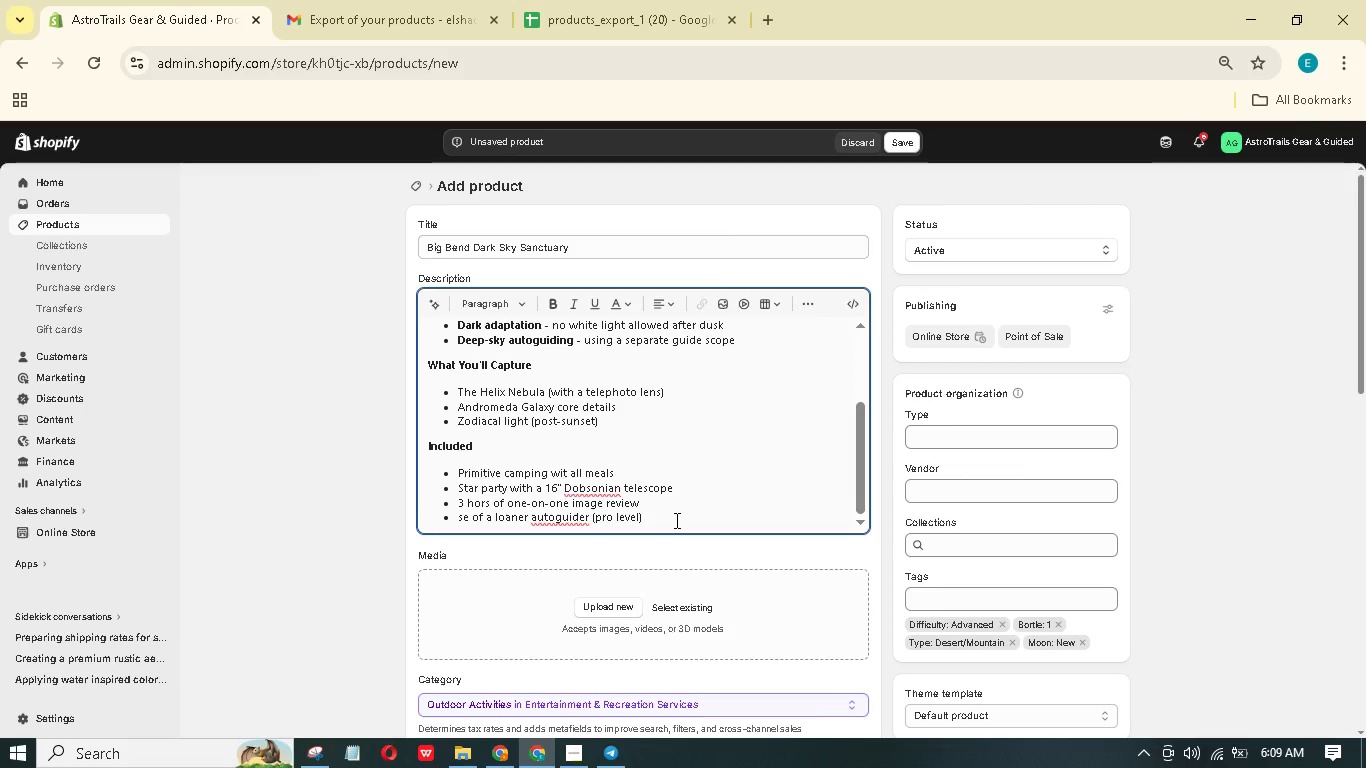 
wait(6.7)
 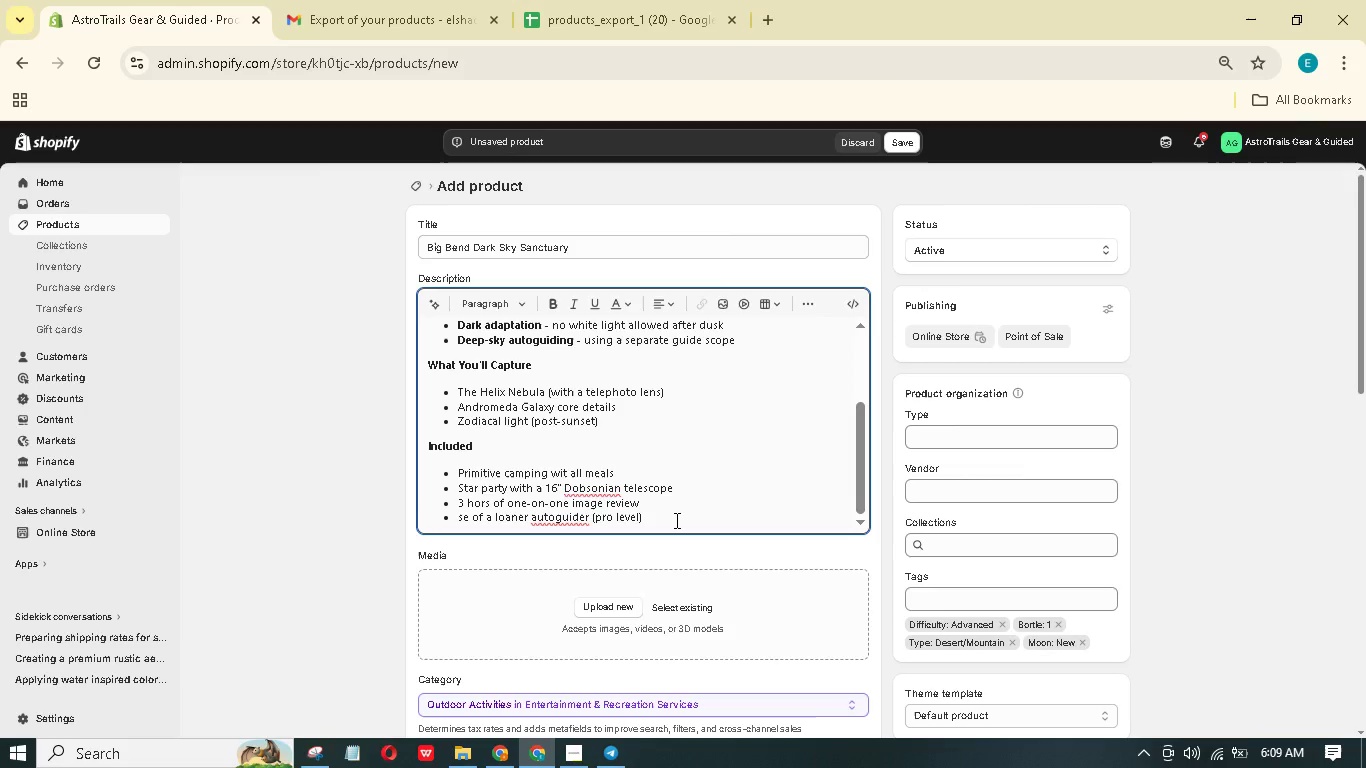 
key(Enter)
 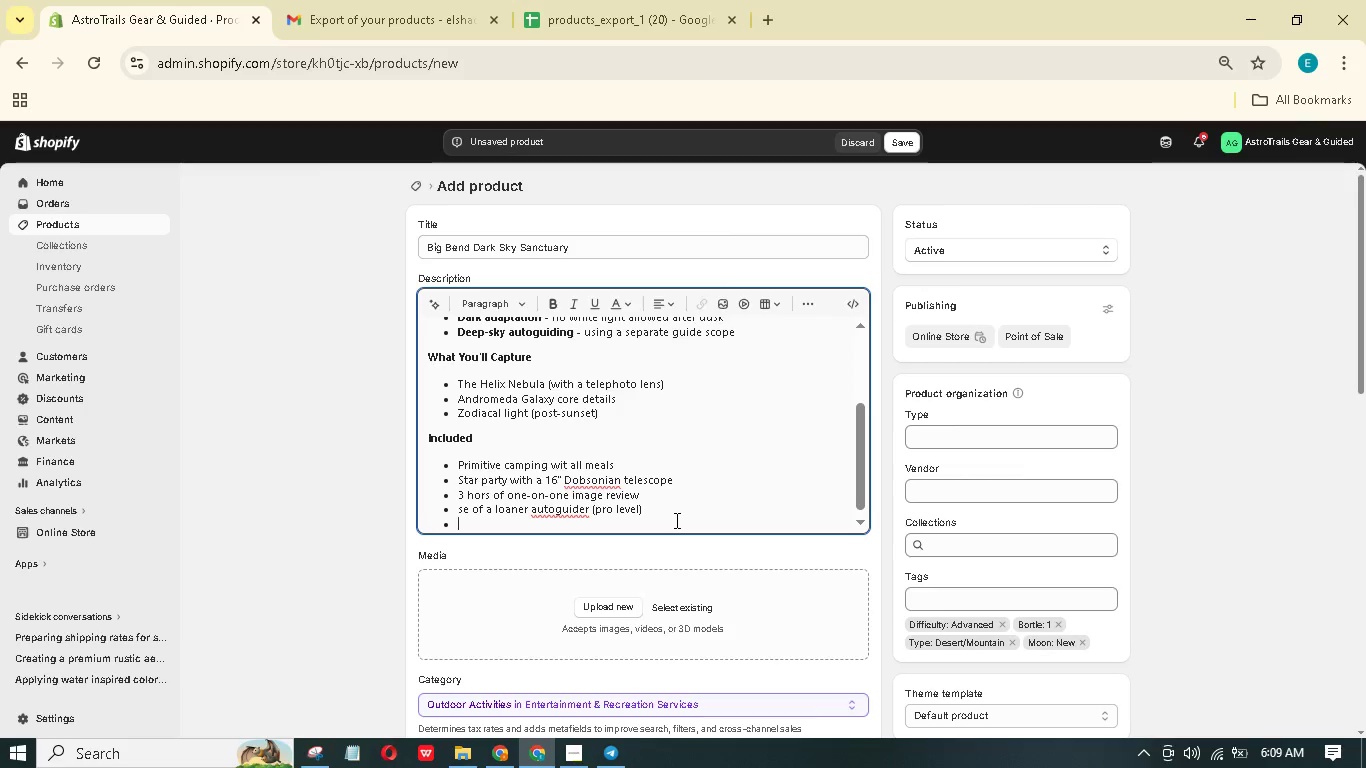 
key(Enter)
 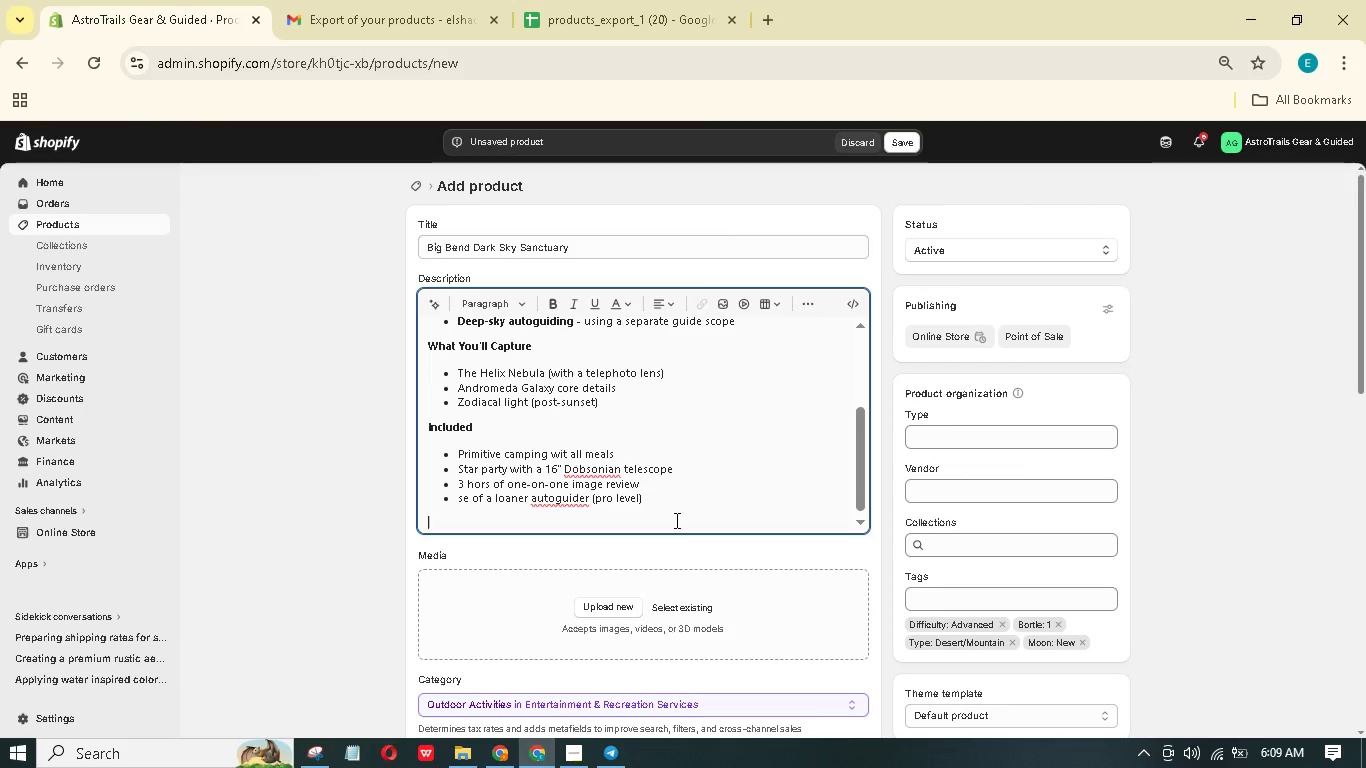 
type(Difficuly: Advanced (mut know camera settingsnd bsic stacking).)
 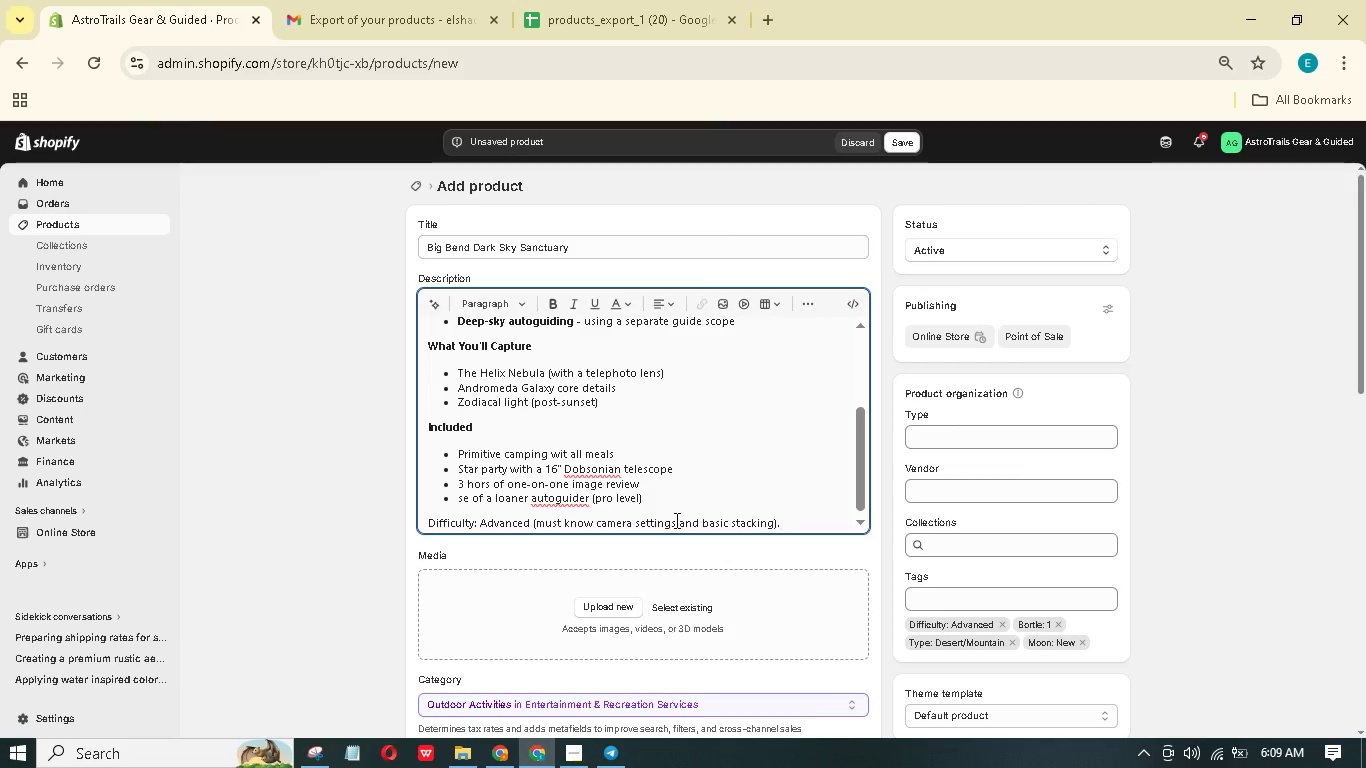 
left_click_drag(start_coordinate=[428, 521], to_coordinate=[472, 517])
 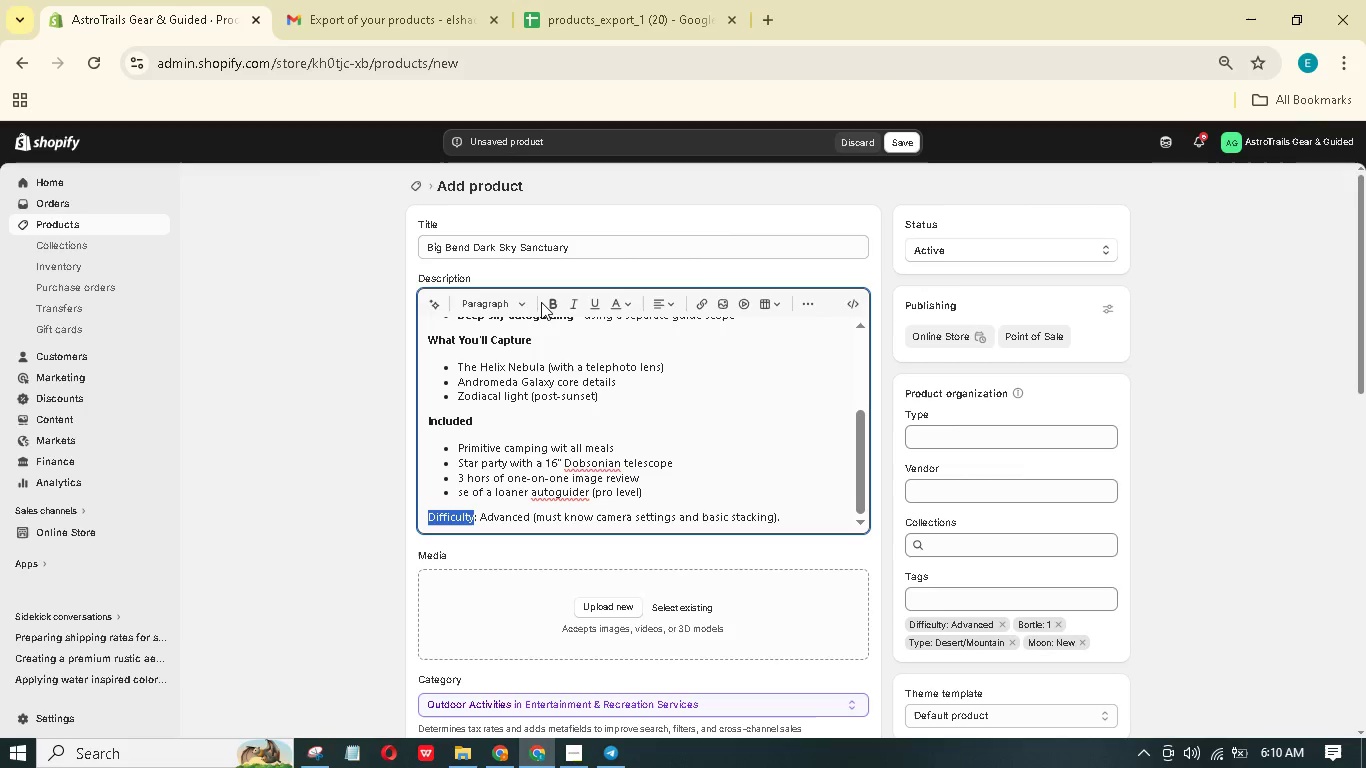 
left_click([550, 301])
 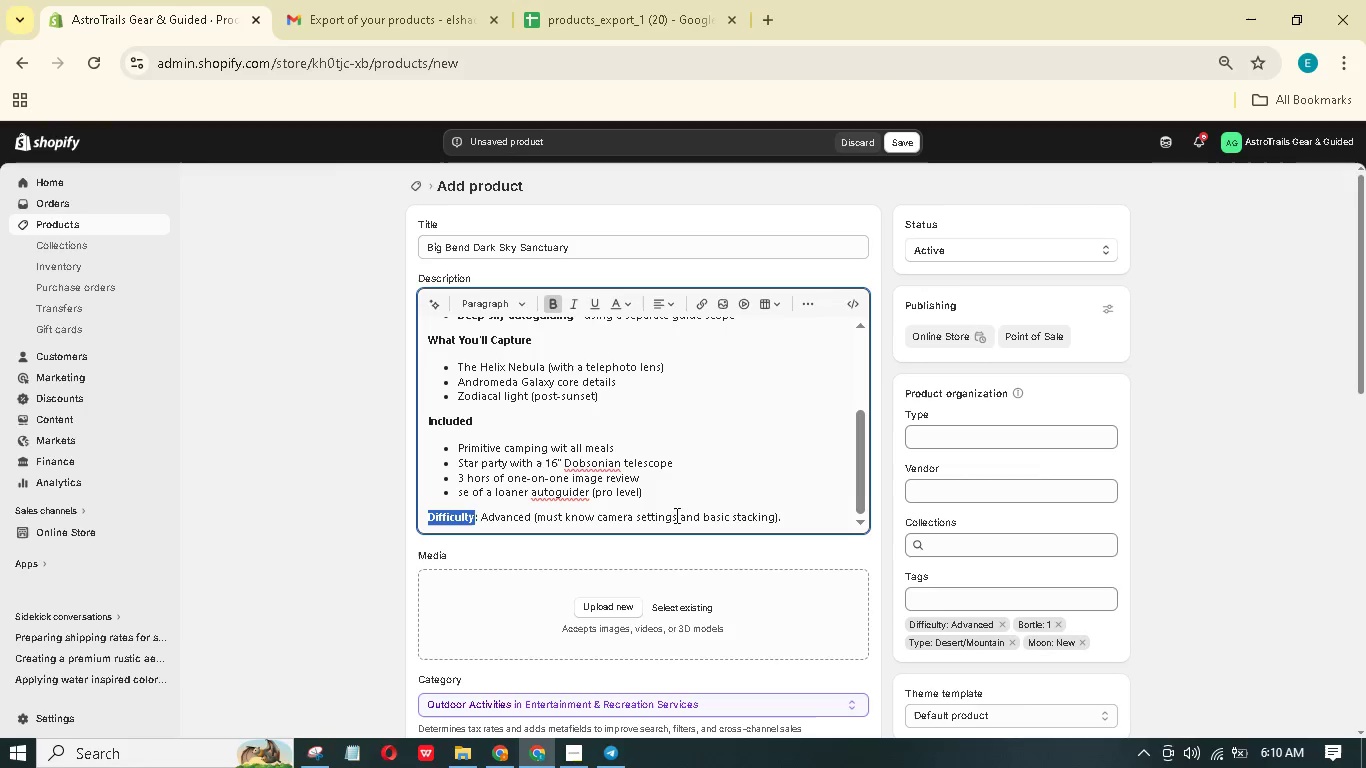 
left_click([703, 479])
 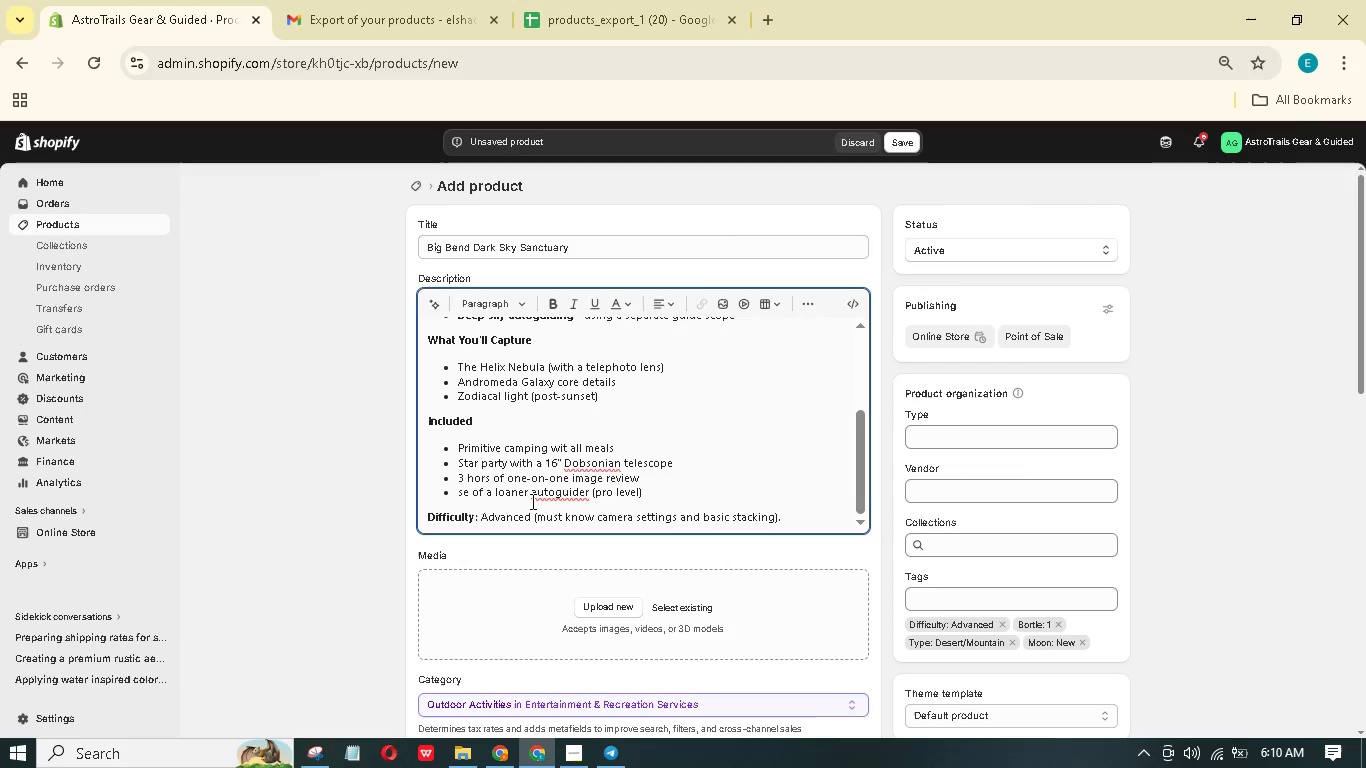 
wait(7.83)
 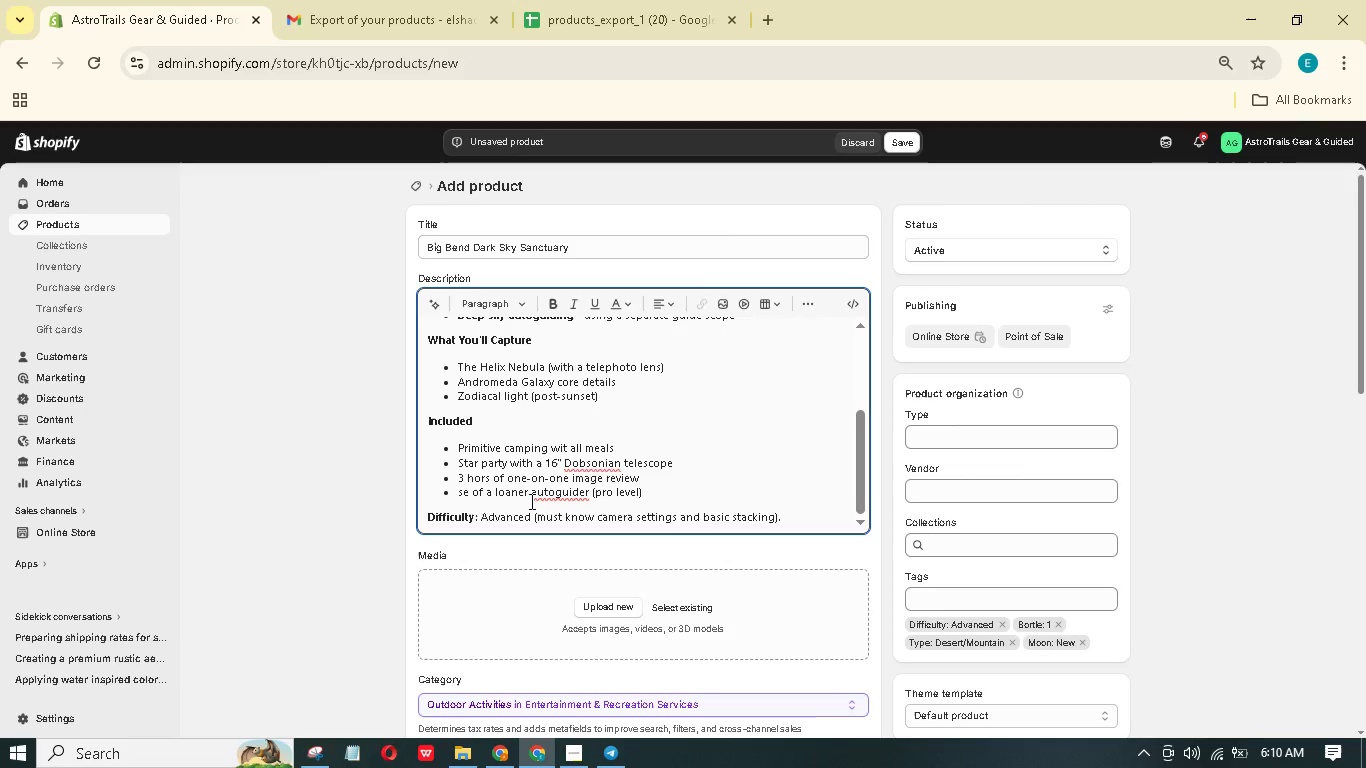 
scroll: coordinate [533, 501], scroll_direction: down, amount: 3.0
 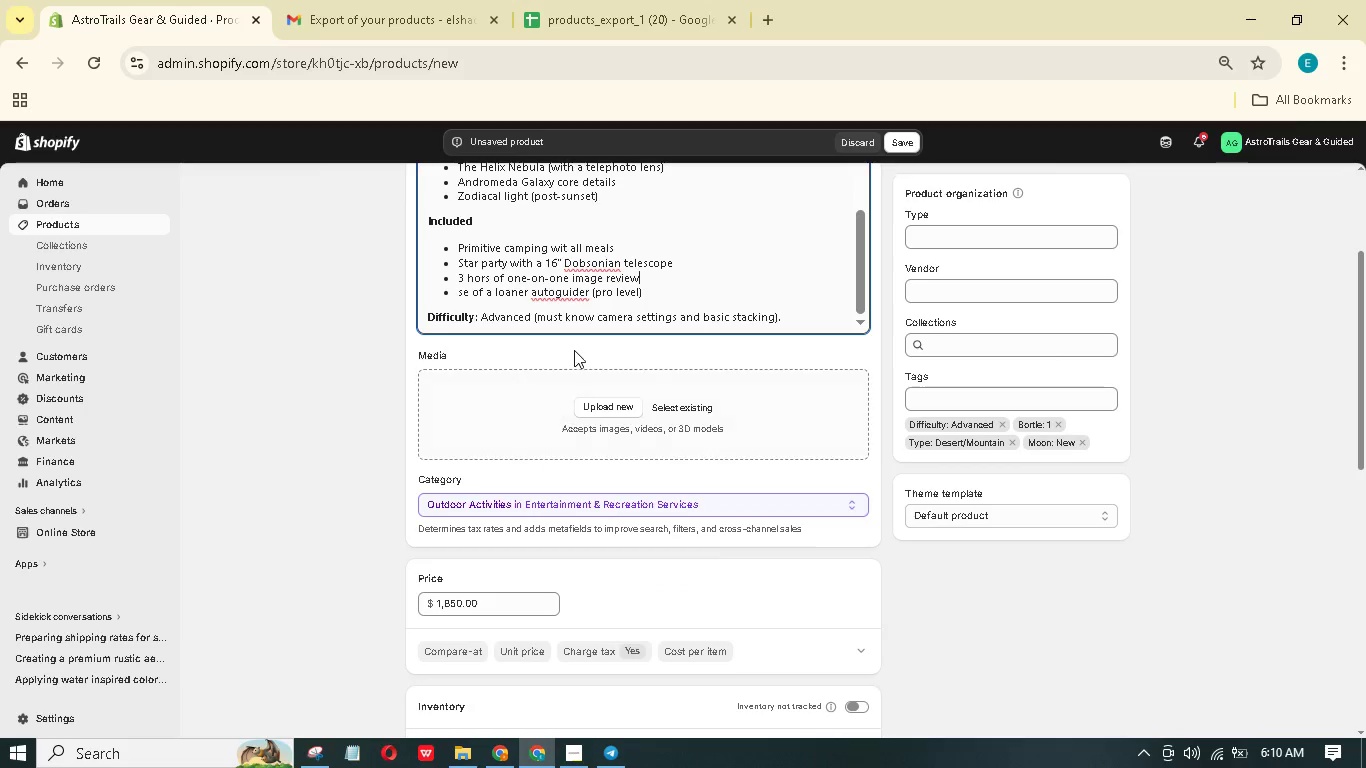 
scroll: coordinate [580, 375], scroll_direction: up, amount: 8.0
 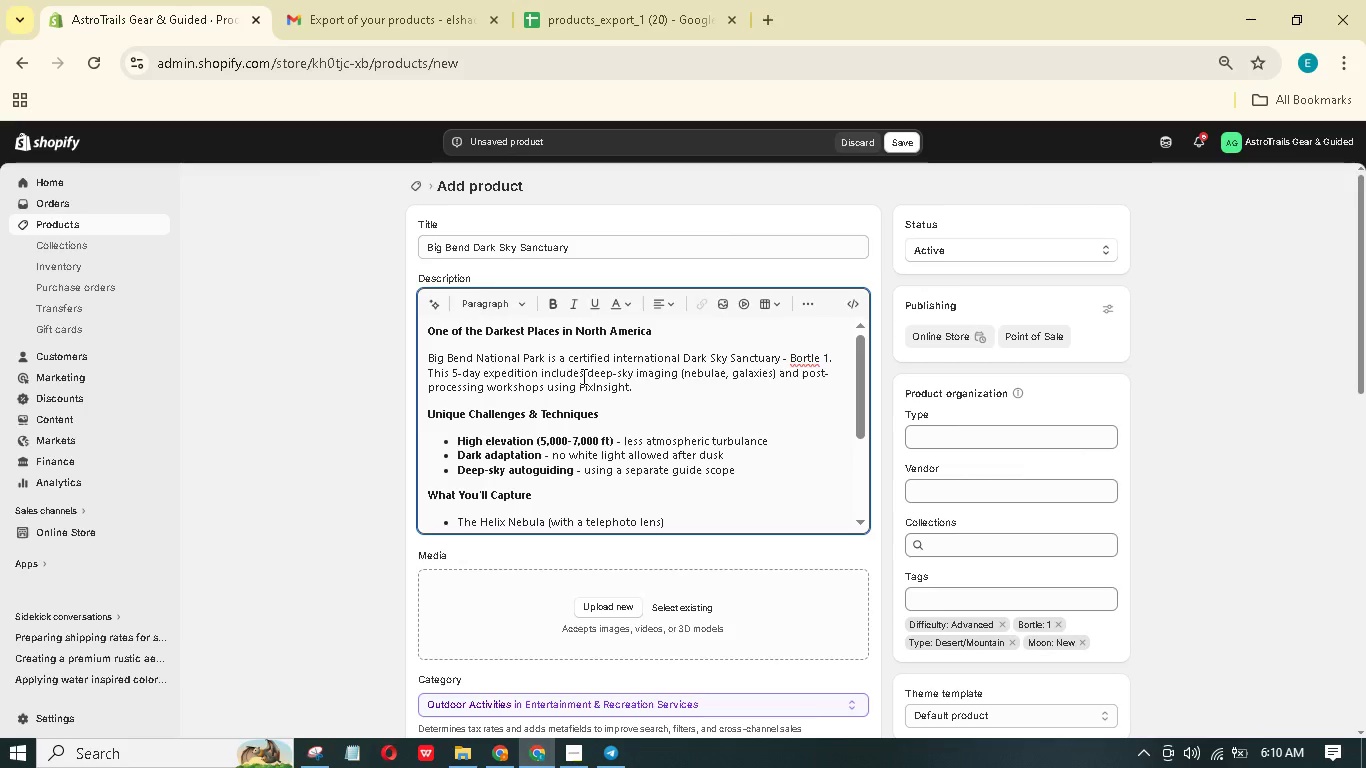 
scroll: coordinate [582, 377], scroll_direction: down, amount: 11.0
 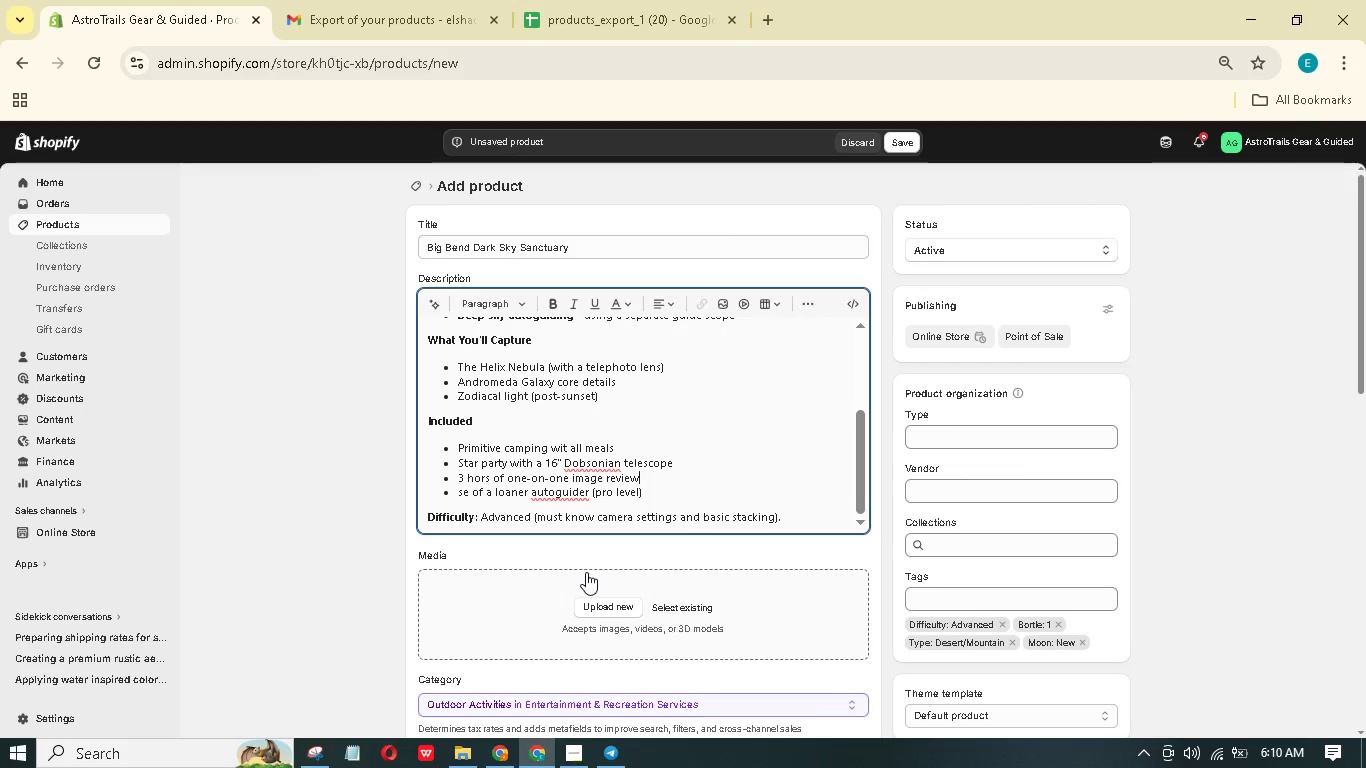 
wait(11.26)
 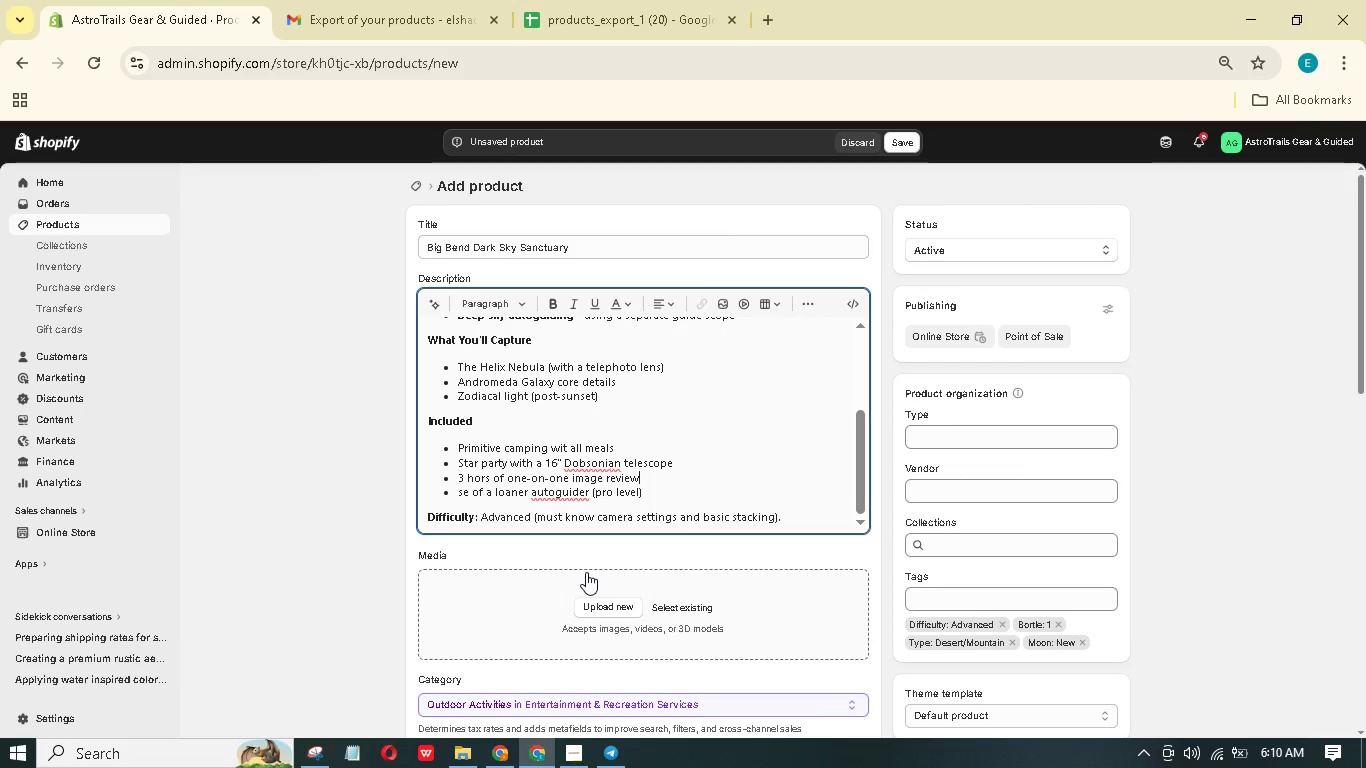 
mouse_move([491, 726])
 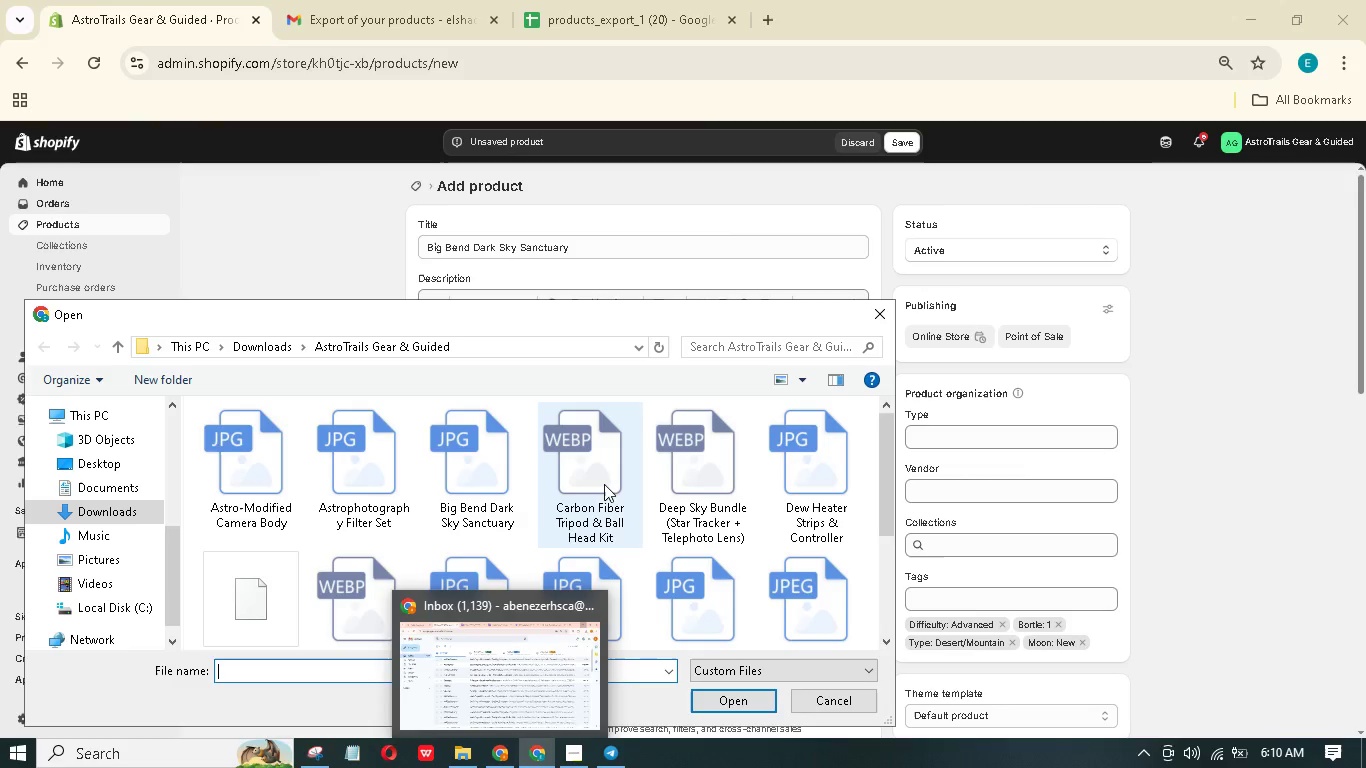 
left_click([603, 482])
 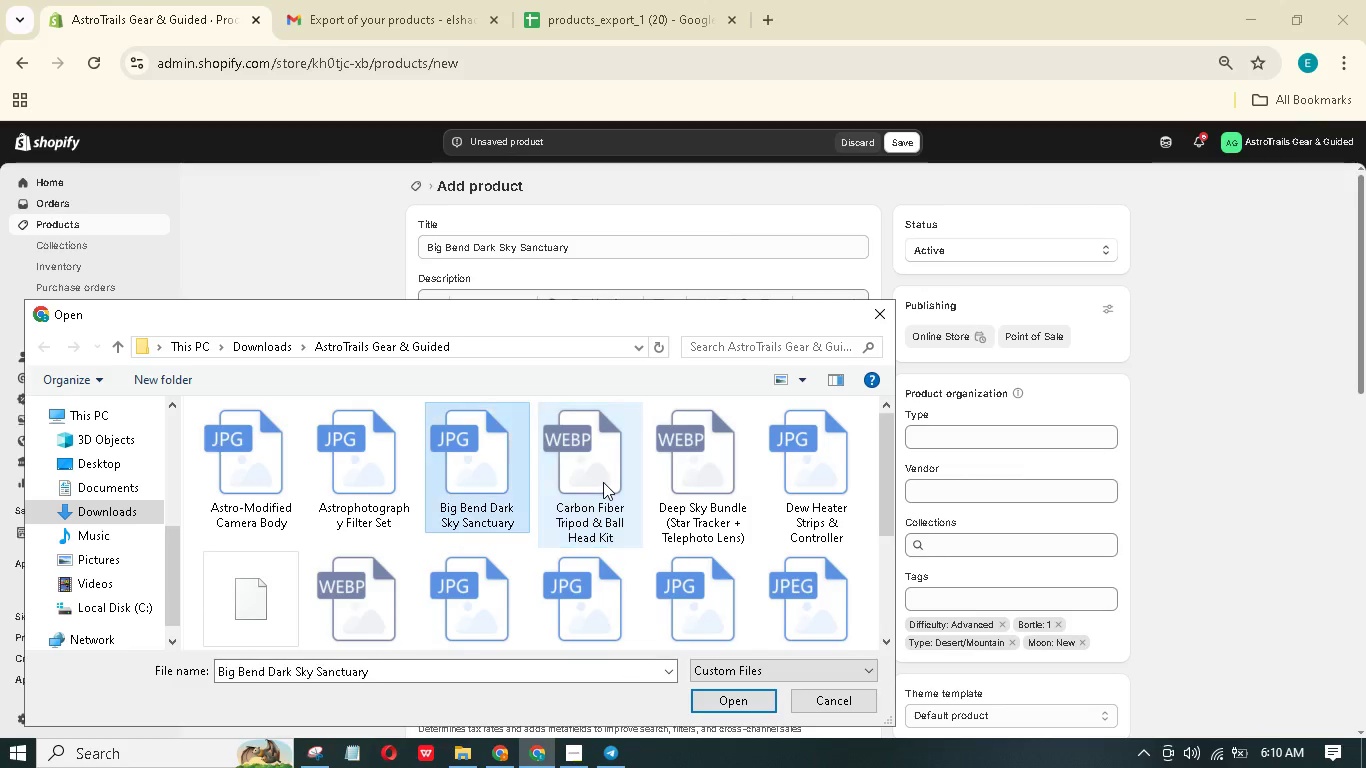 
key(B)
 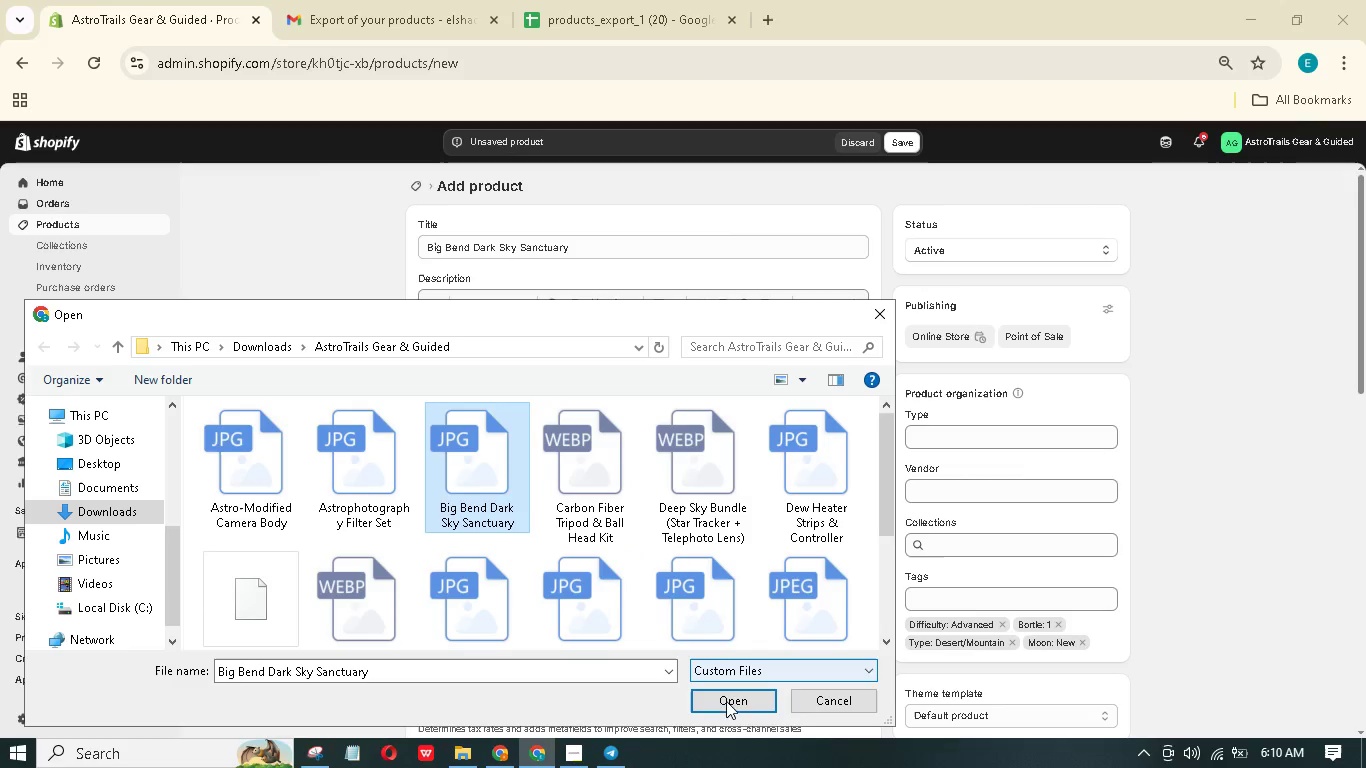 
left_click([749, 704])
 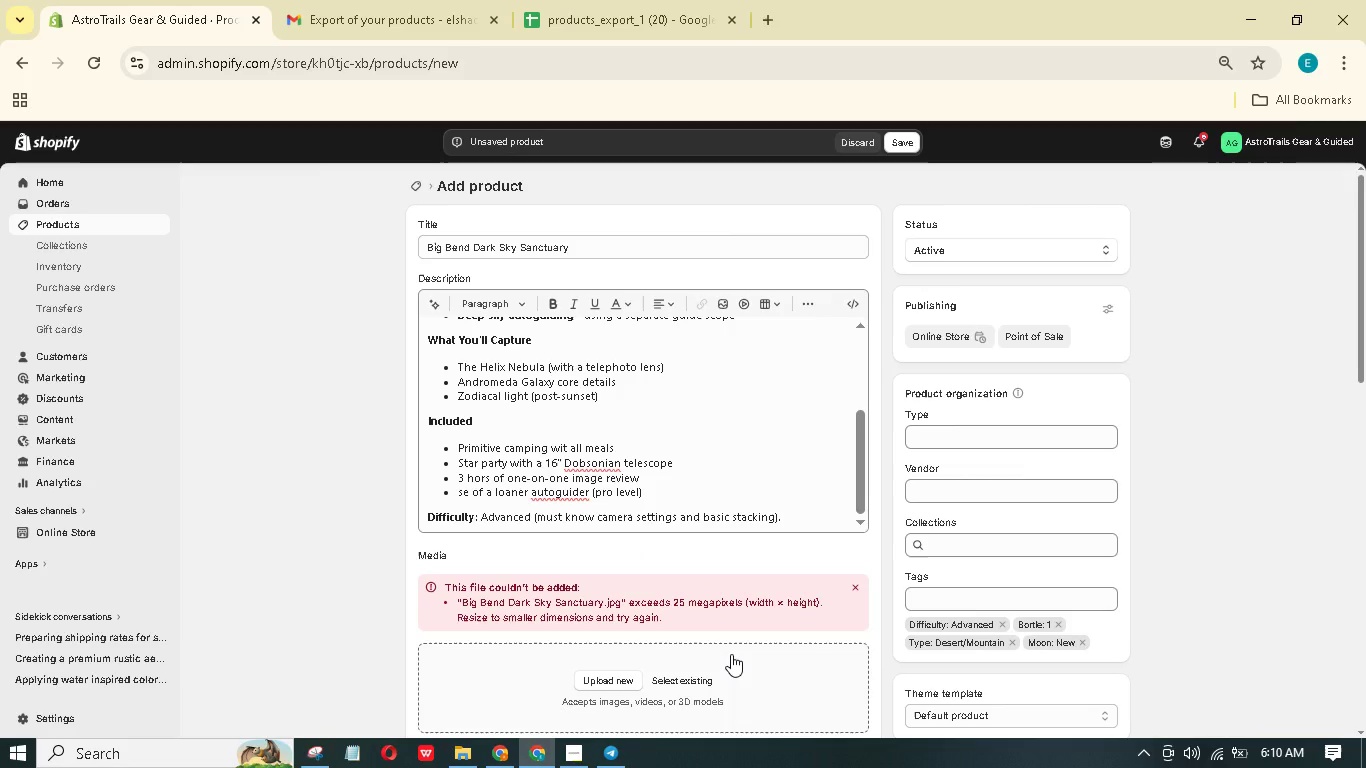 
wait(8.98)
 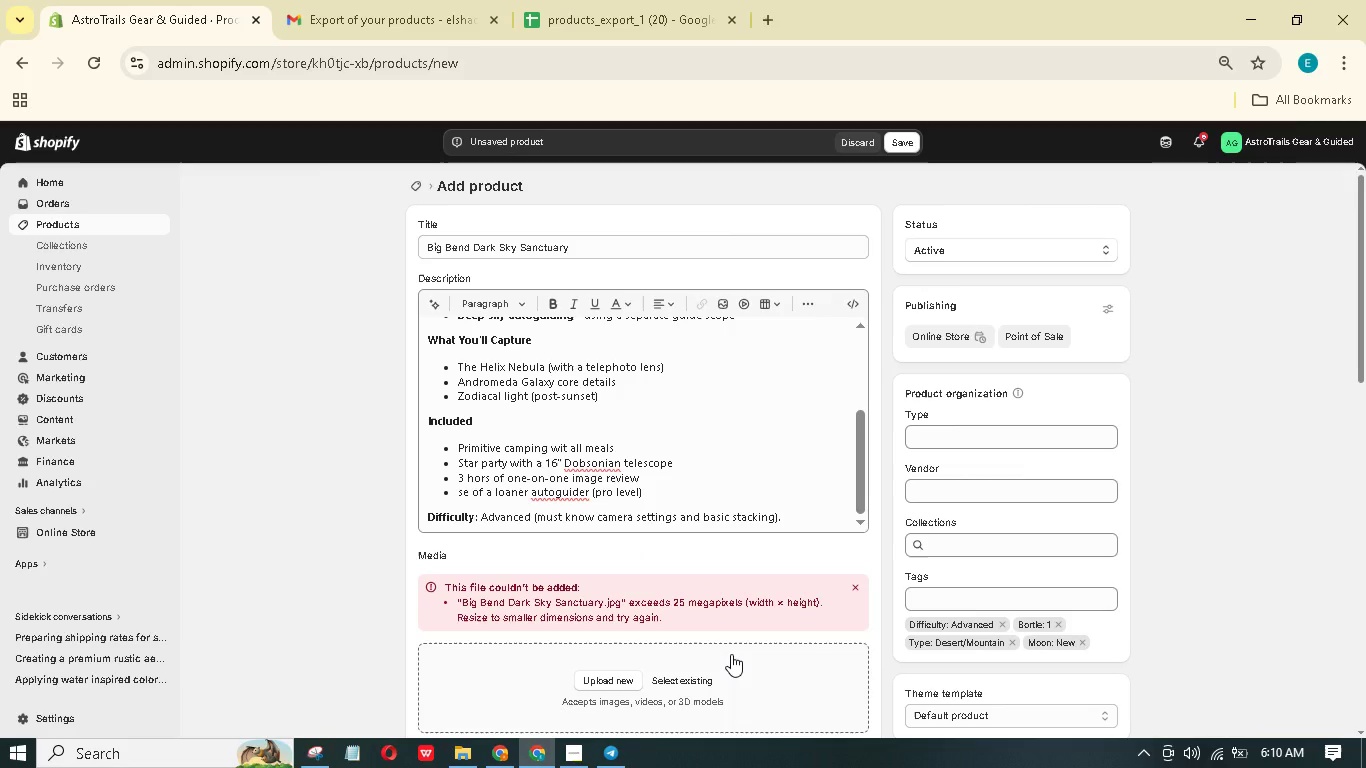 
scroll: coordinate [744, 634], scroll_direction: down, amount: 2.0
 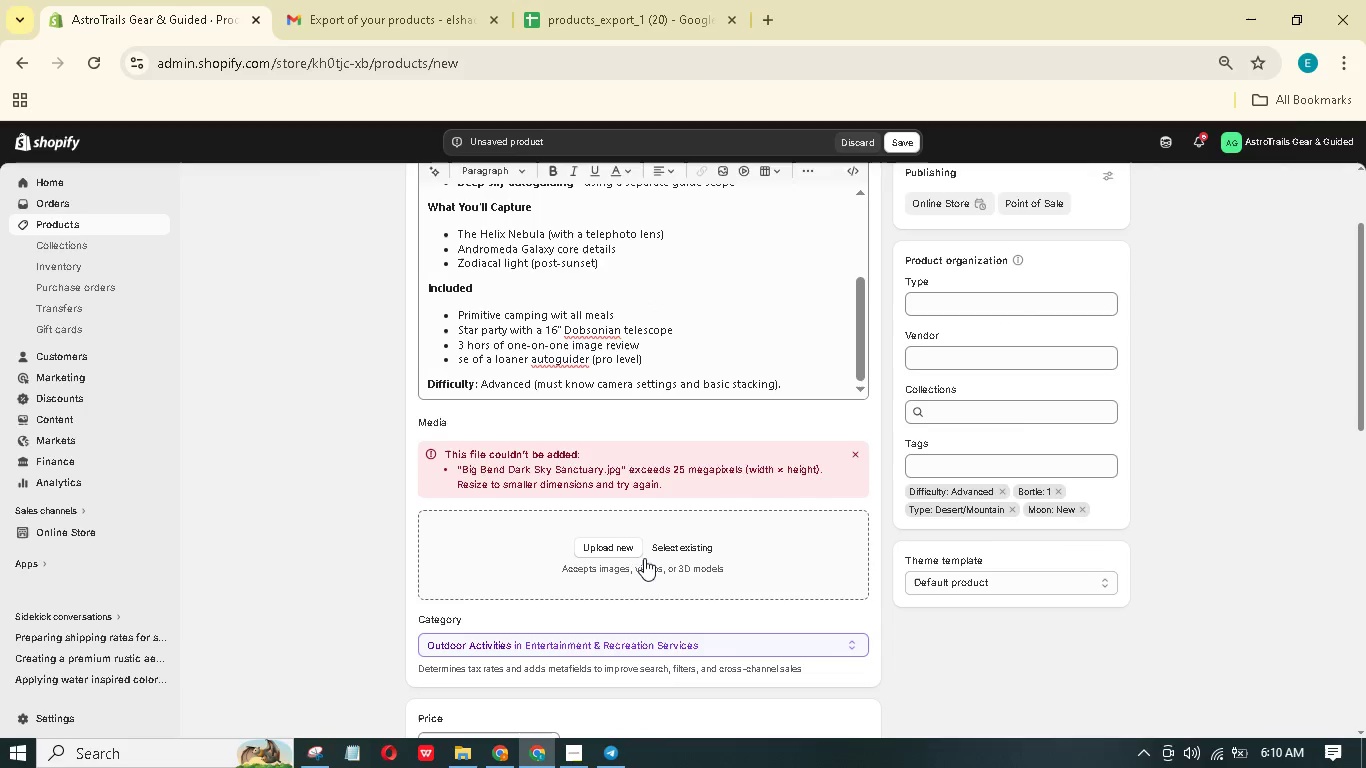 
left_click([632, 551])
 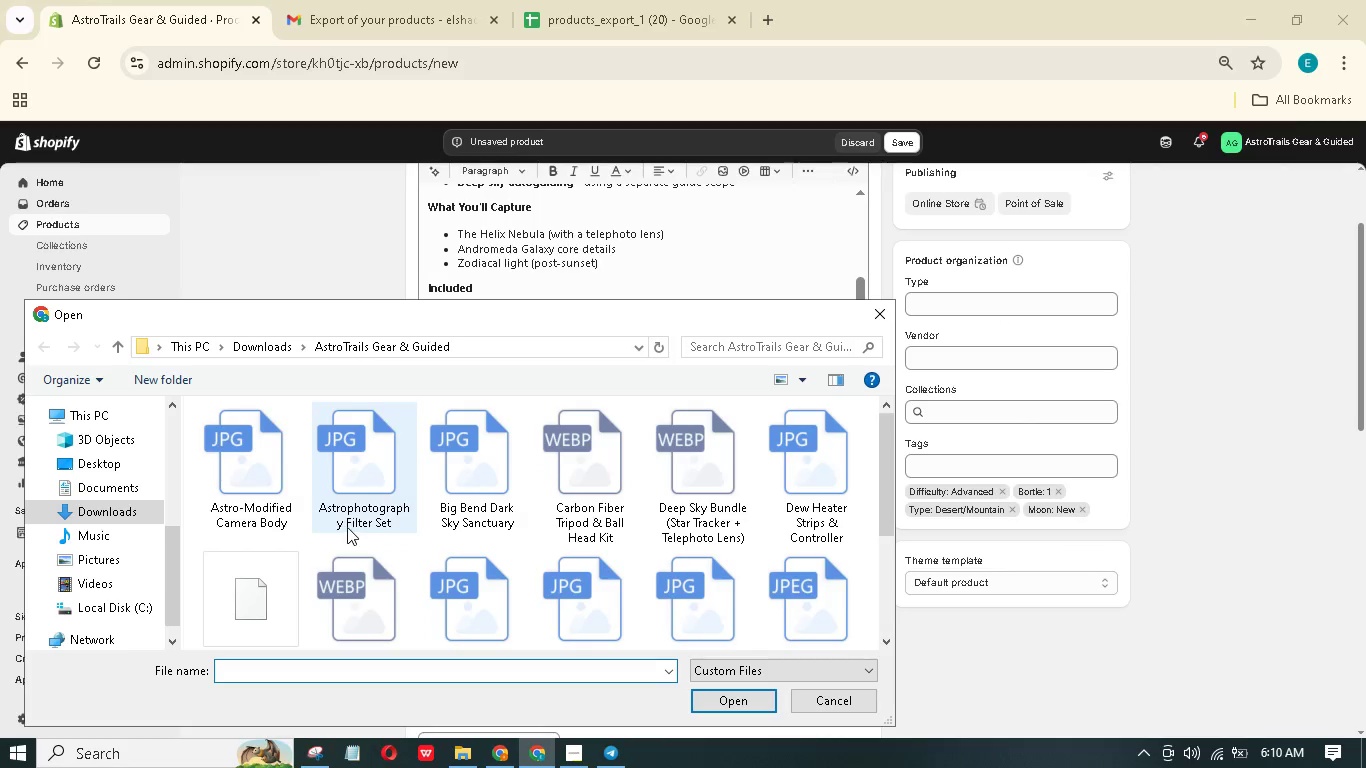 
left_click([349, 518])
 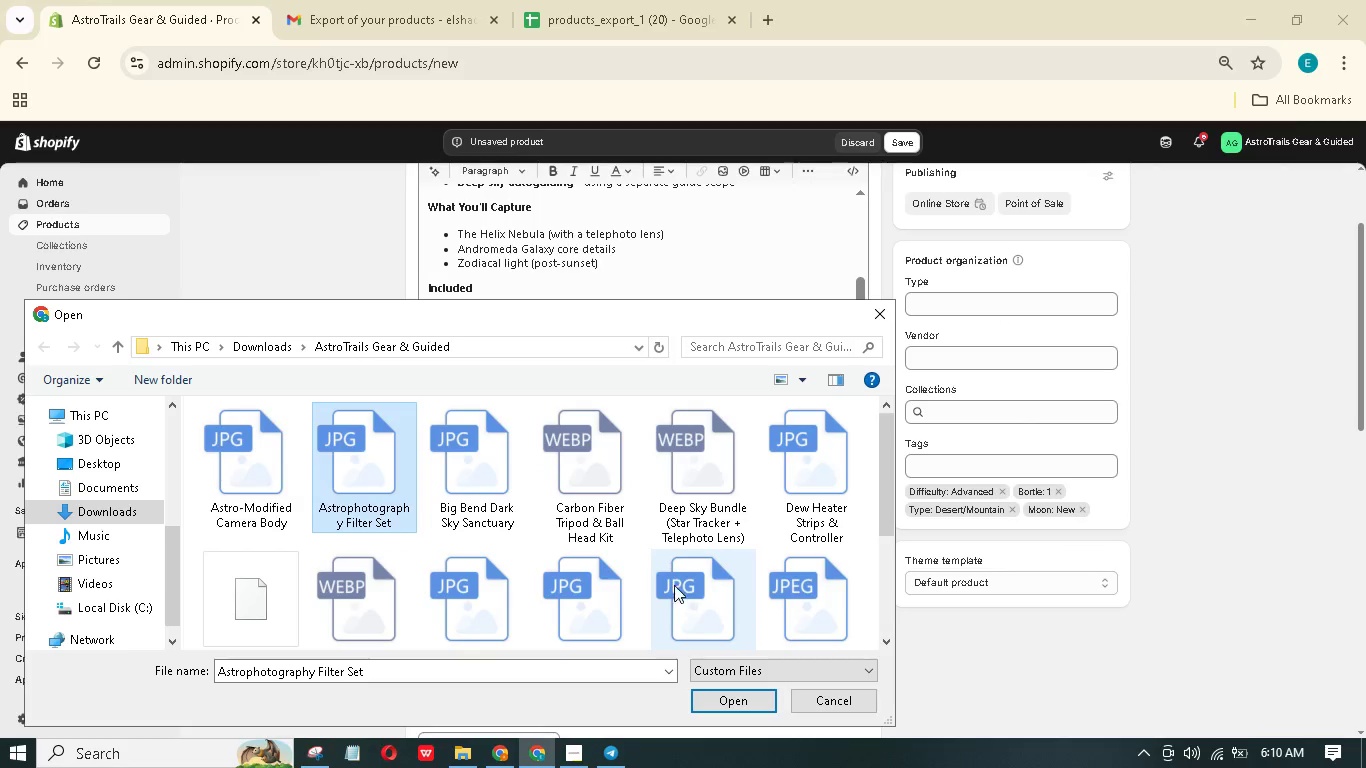 
left_click([682, 508])
 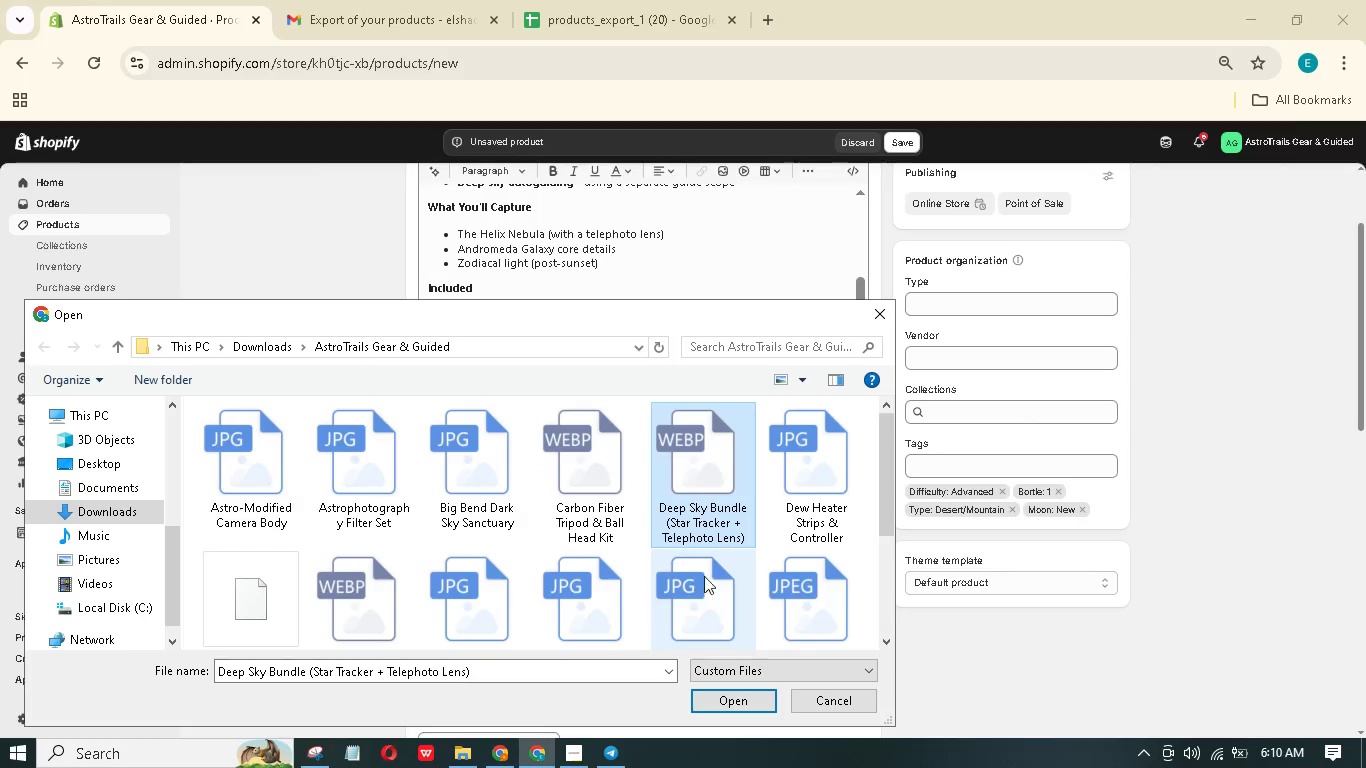 
left_click([805, 473])
 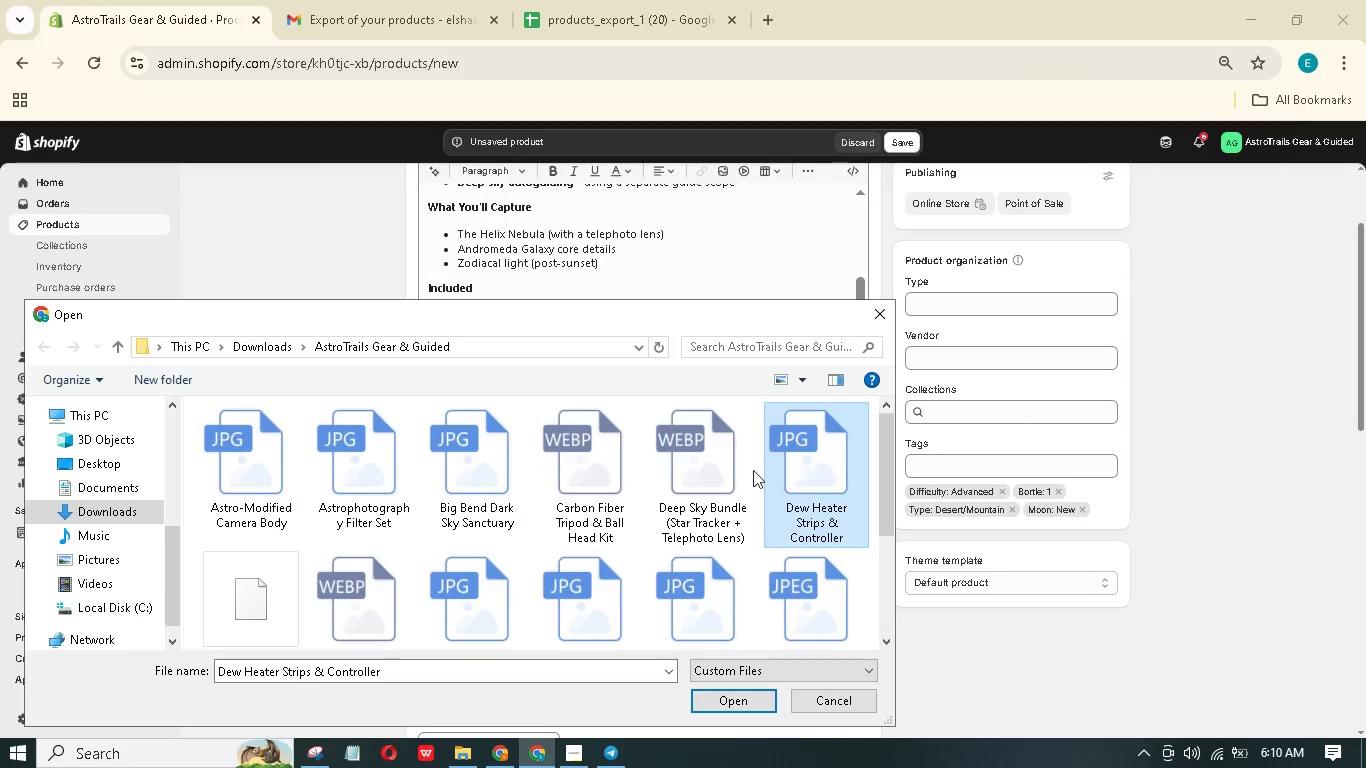 
left_click([592, 458])
 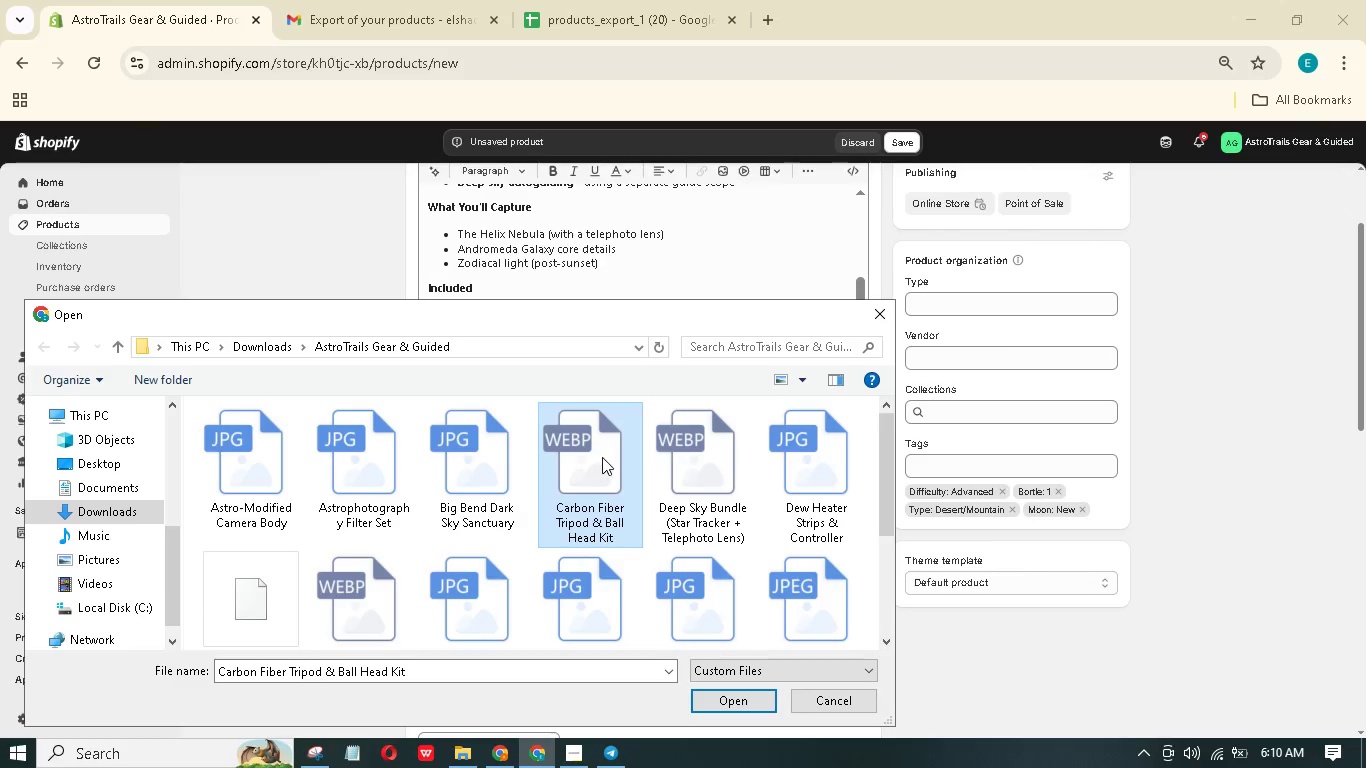 
scroll: coordinate [603, 457], scroll_direction: down, amount: 1.0
 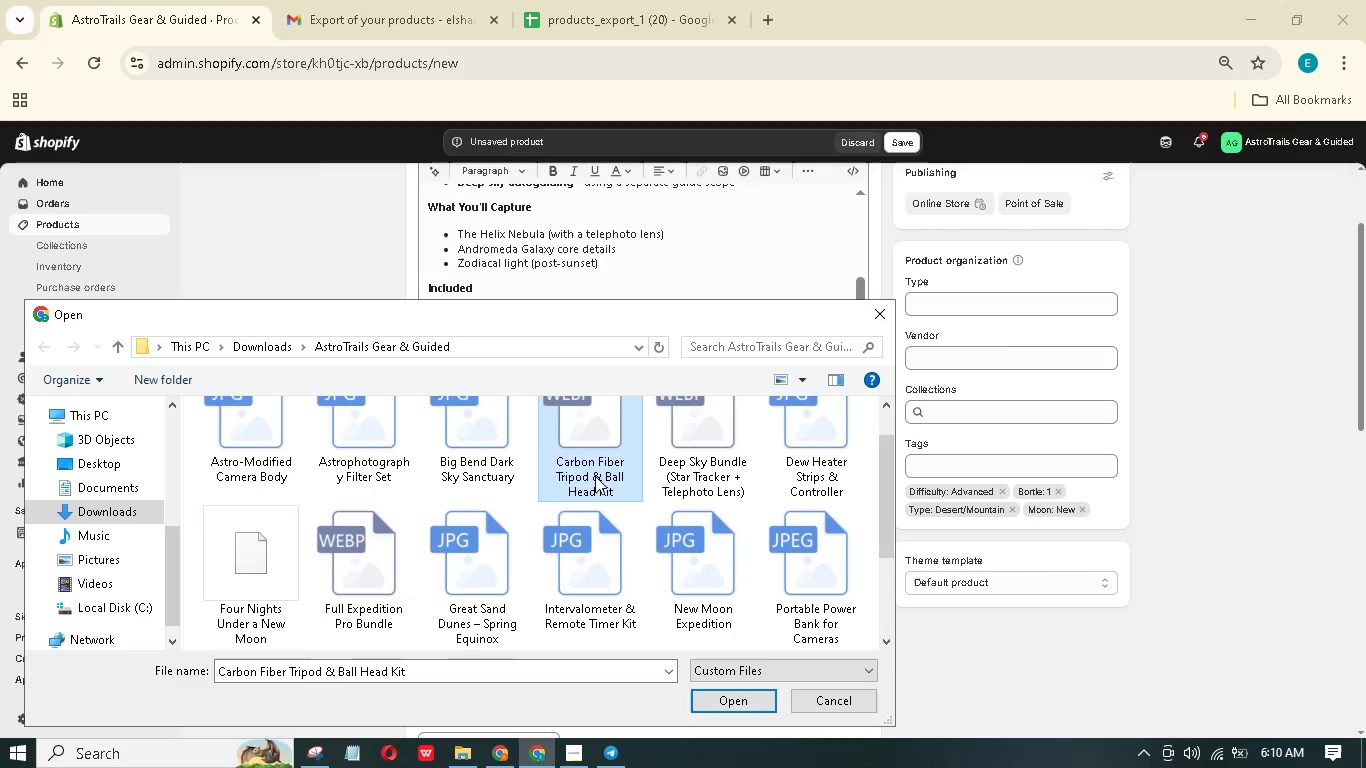 
mouse_move([587, 527])
 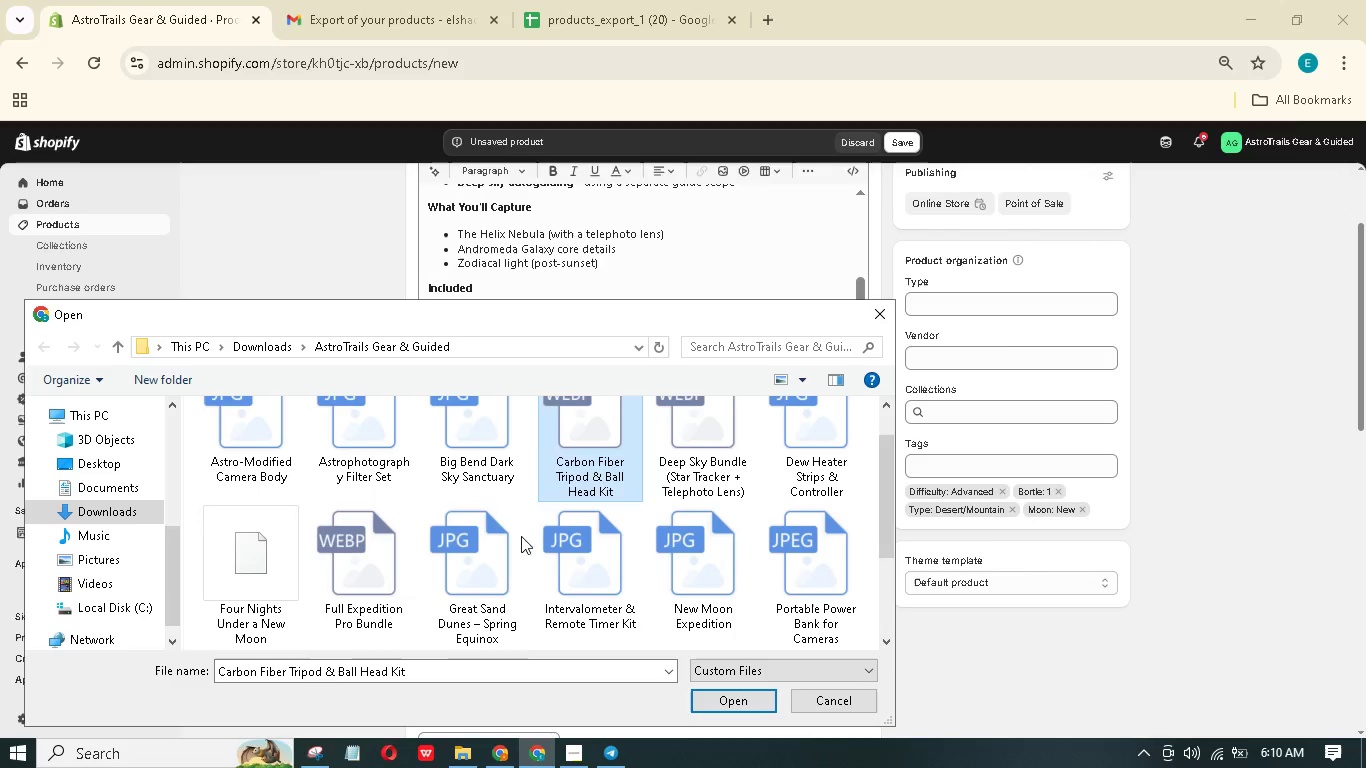 
mouse_move([542, 530])
 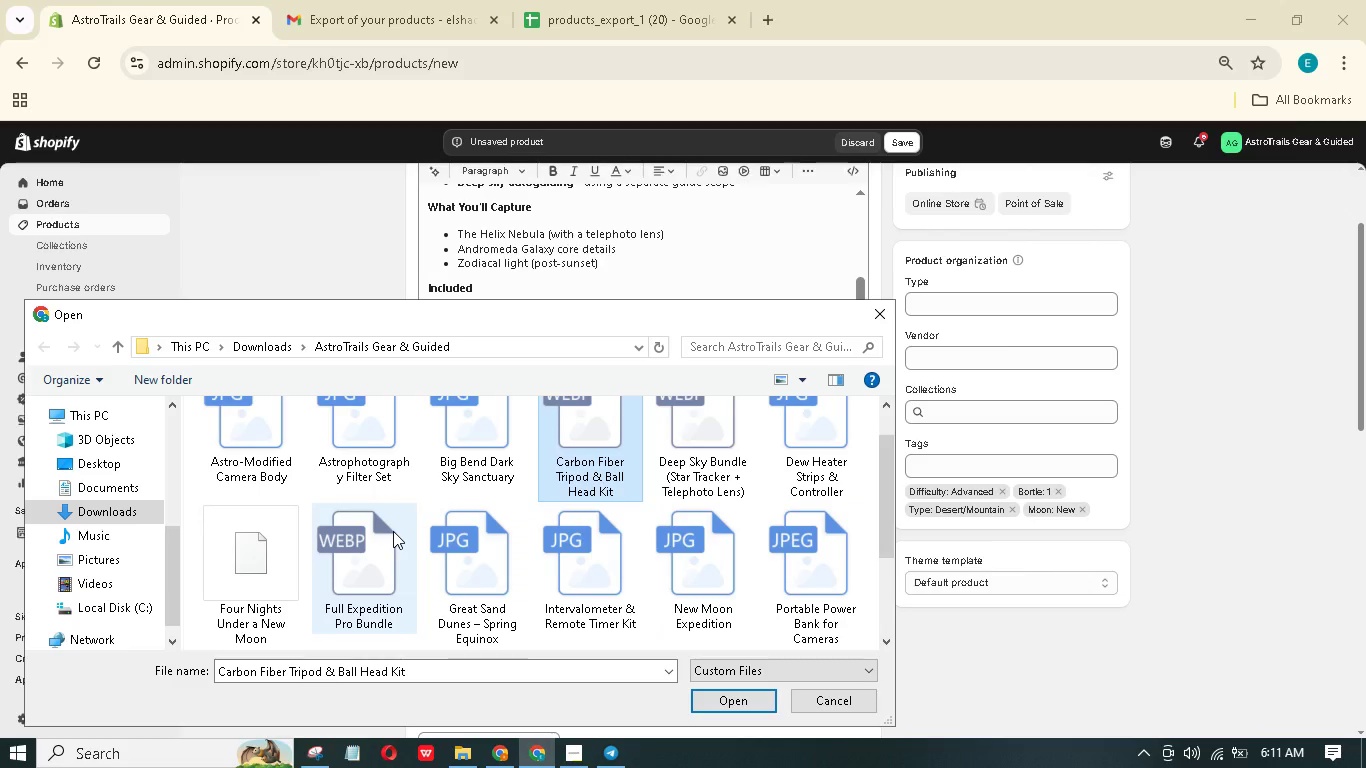 
left_click([392, 531])
 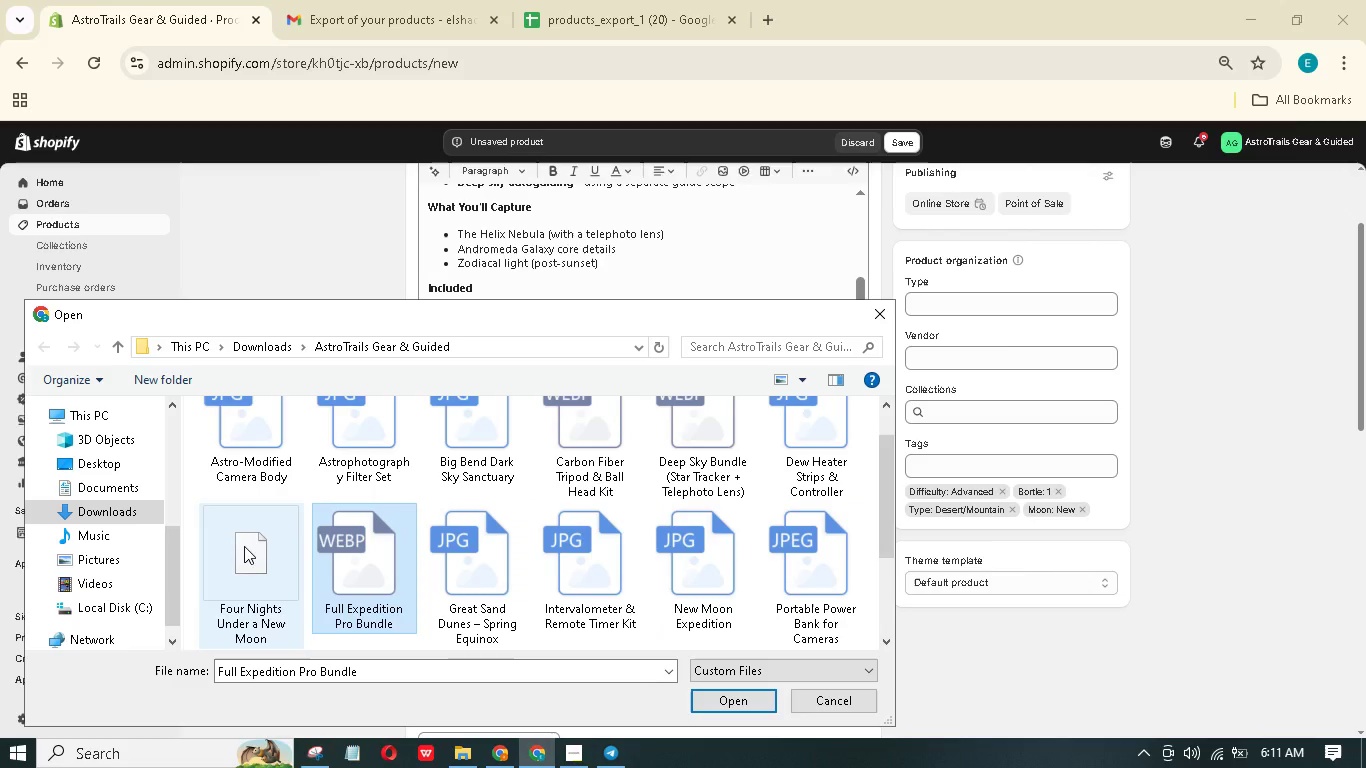 
left_click([244, 546])
 